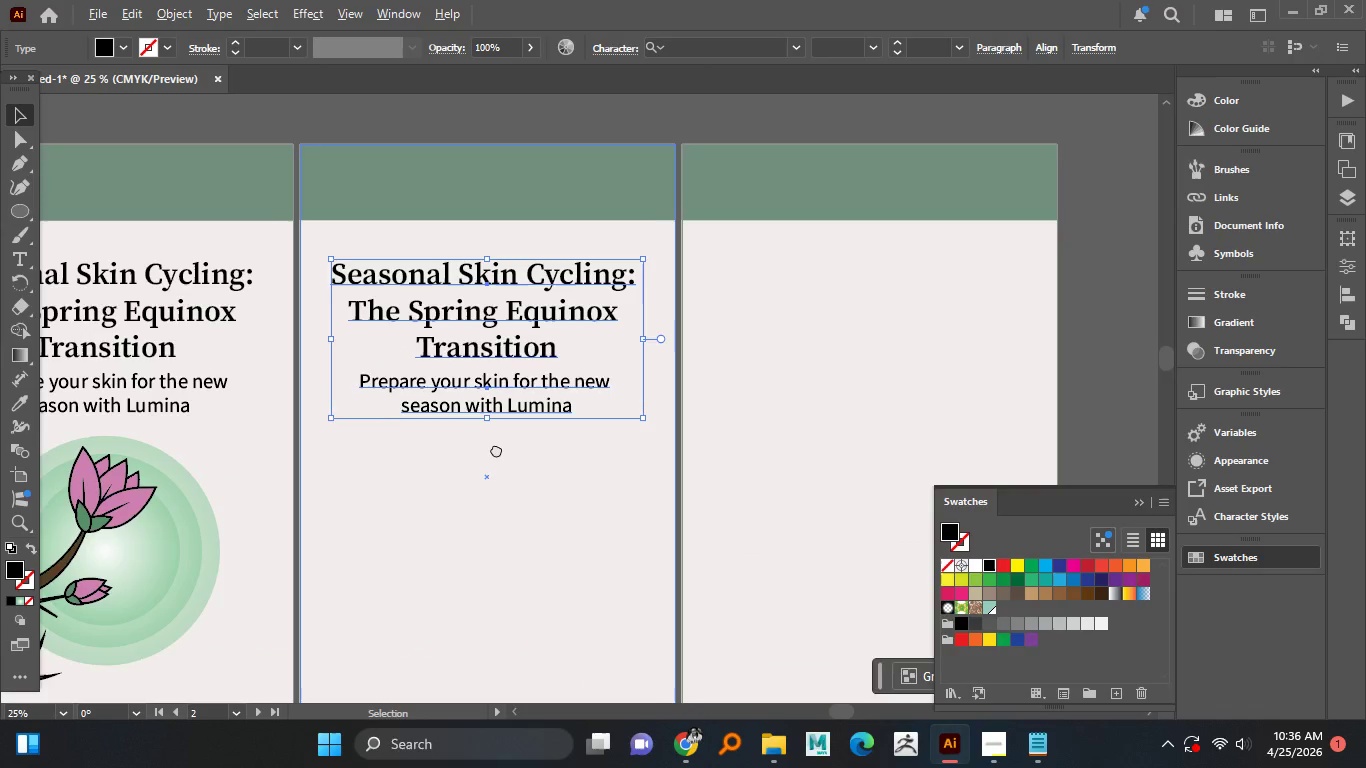 
left_click([1038, 739])
 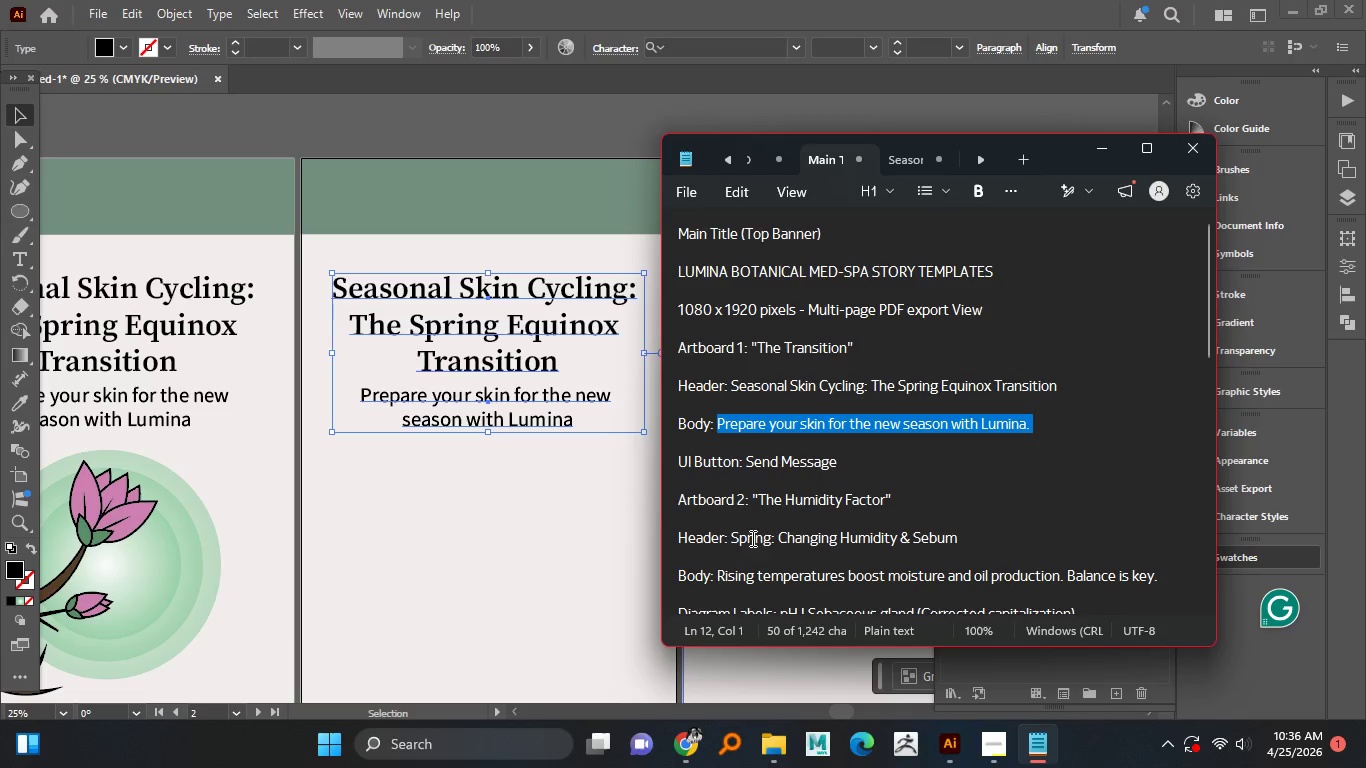 
left_click_drag(start_coordinate=[735, 536], to_coordinate=[966, 536])
 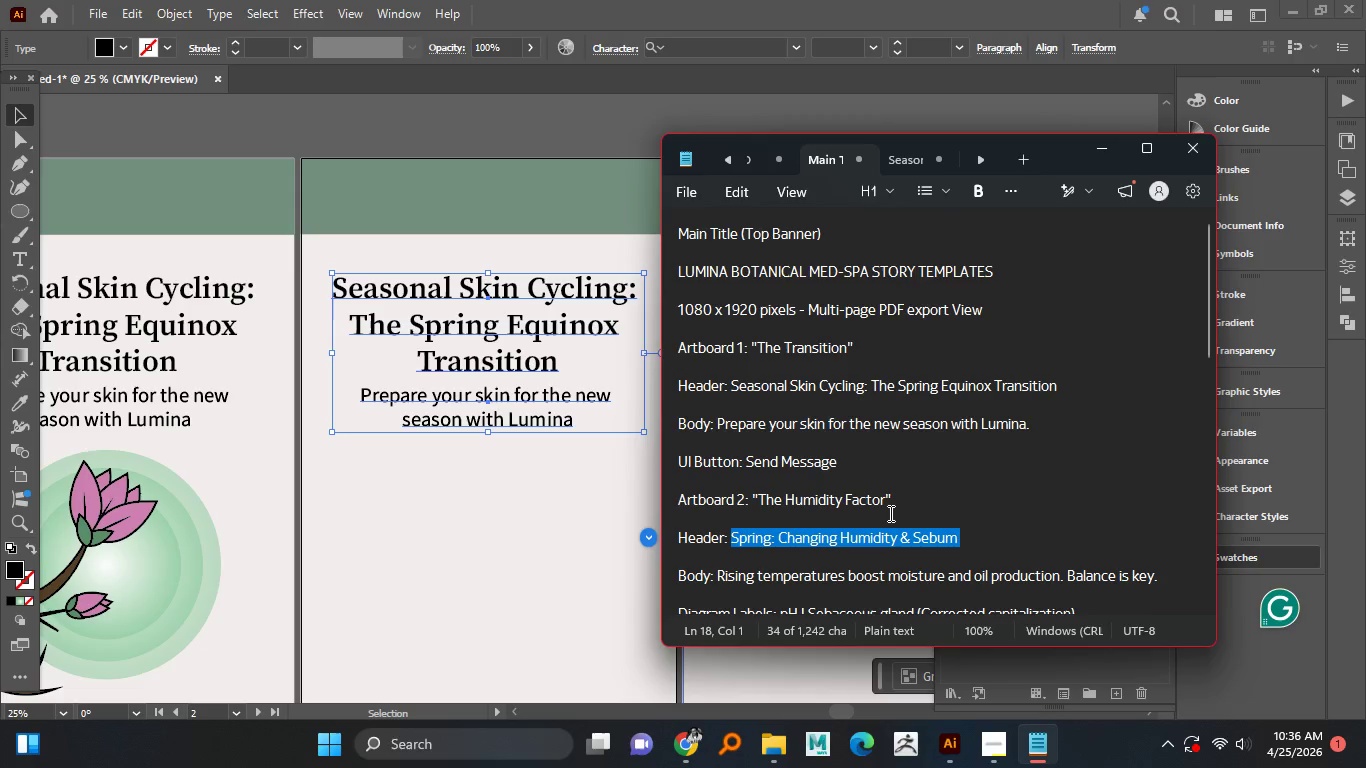 
key(Control+C)
 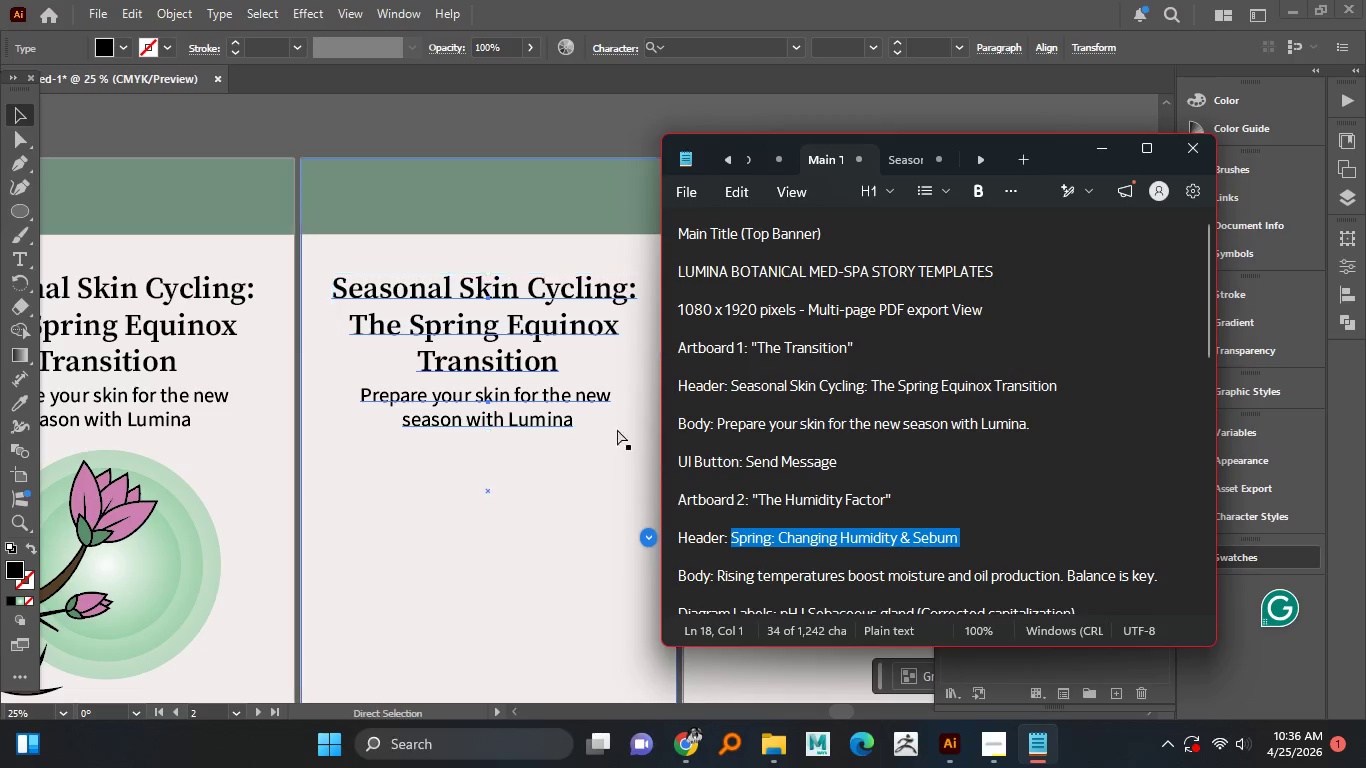 
key(Control+C)
 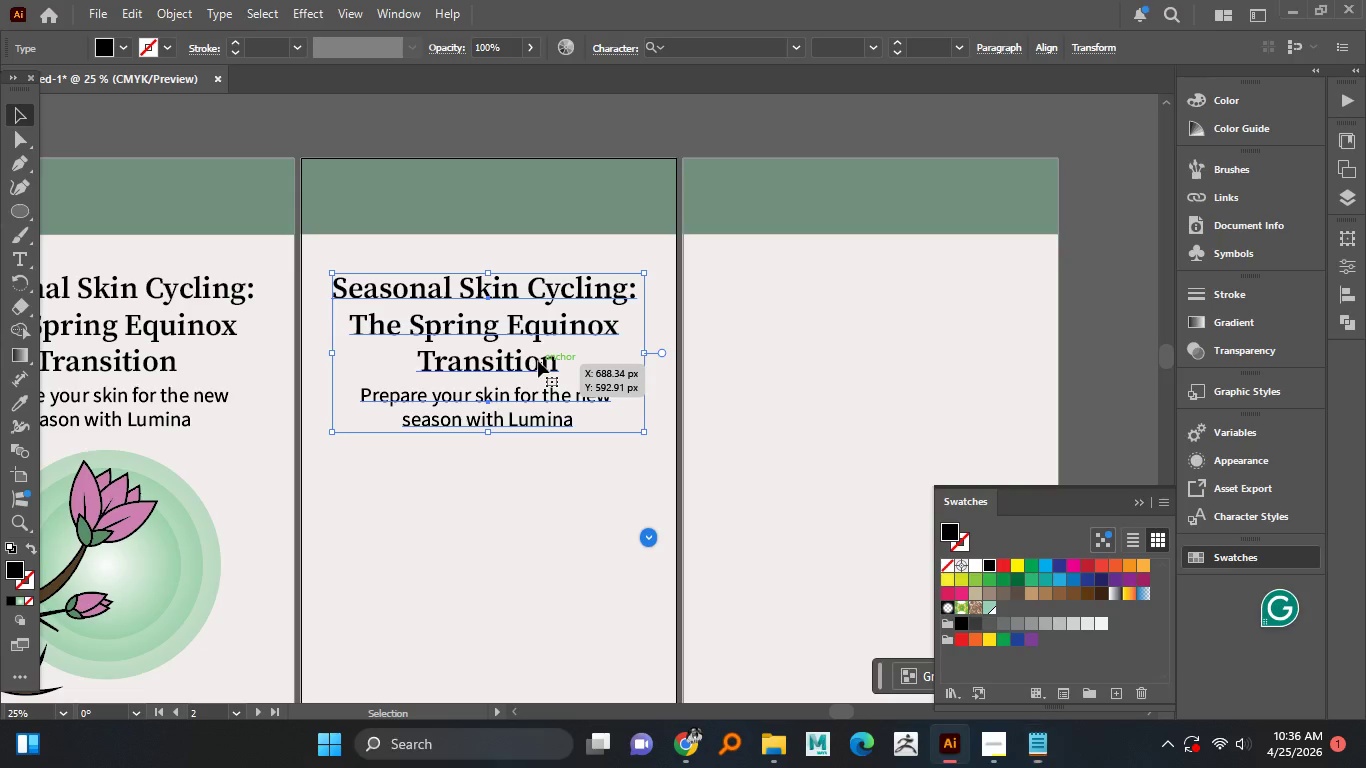 
double_click([538, 361])
 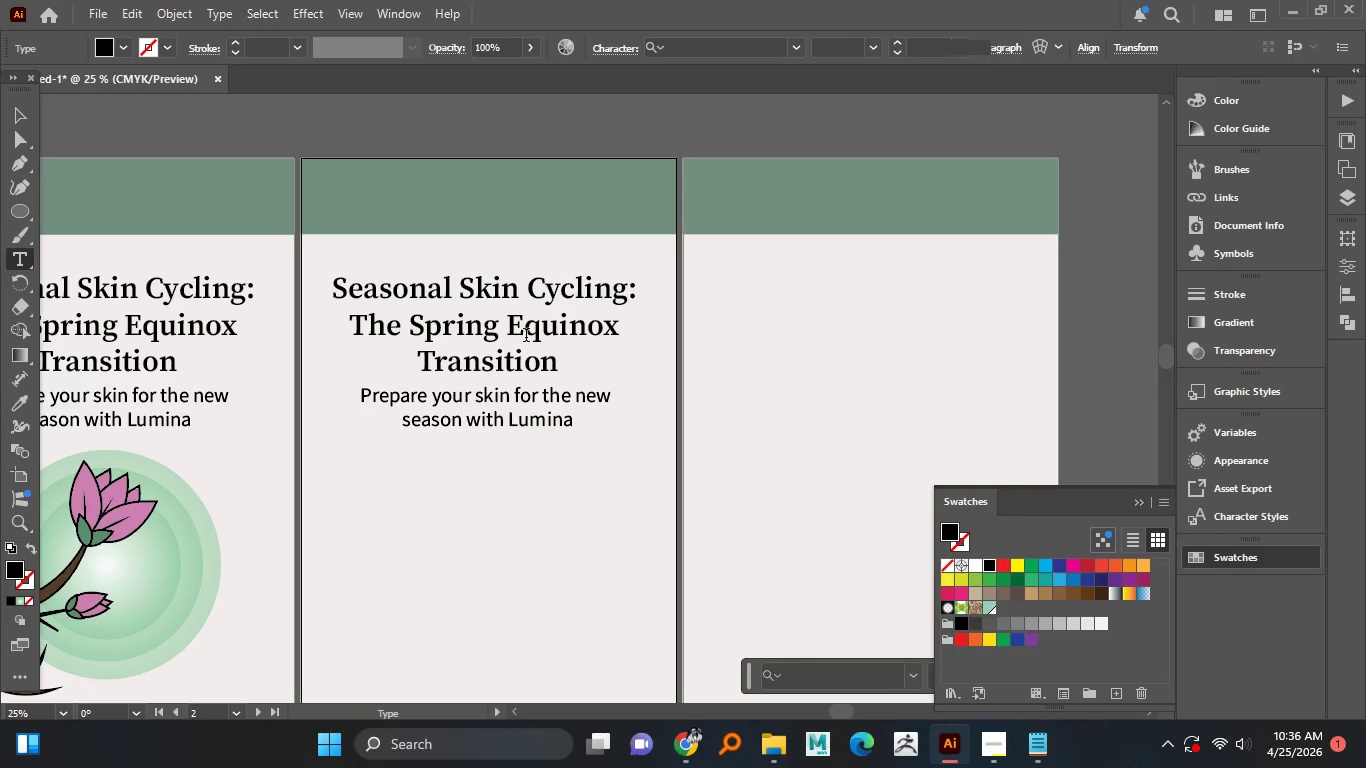 
key(Control+A)
 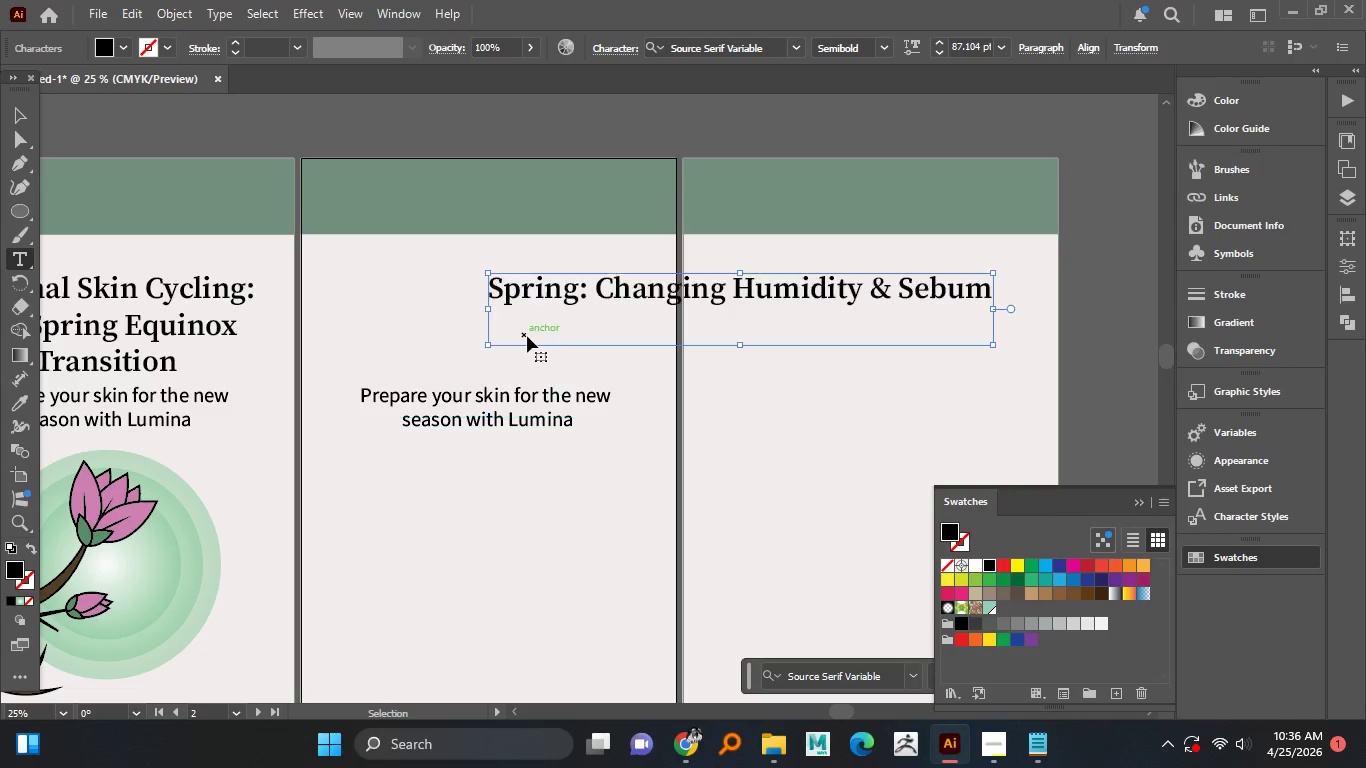 
key(Control+V)
 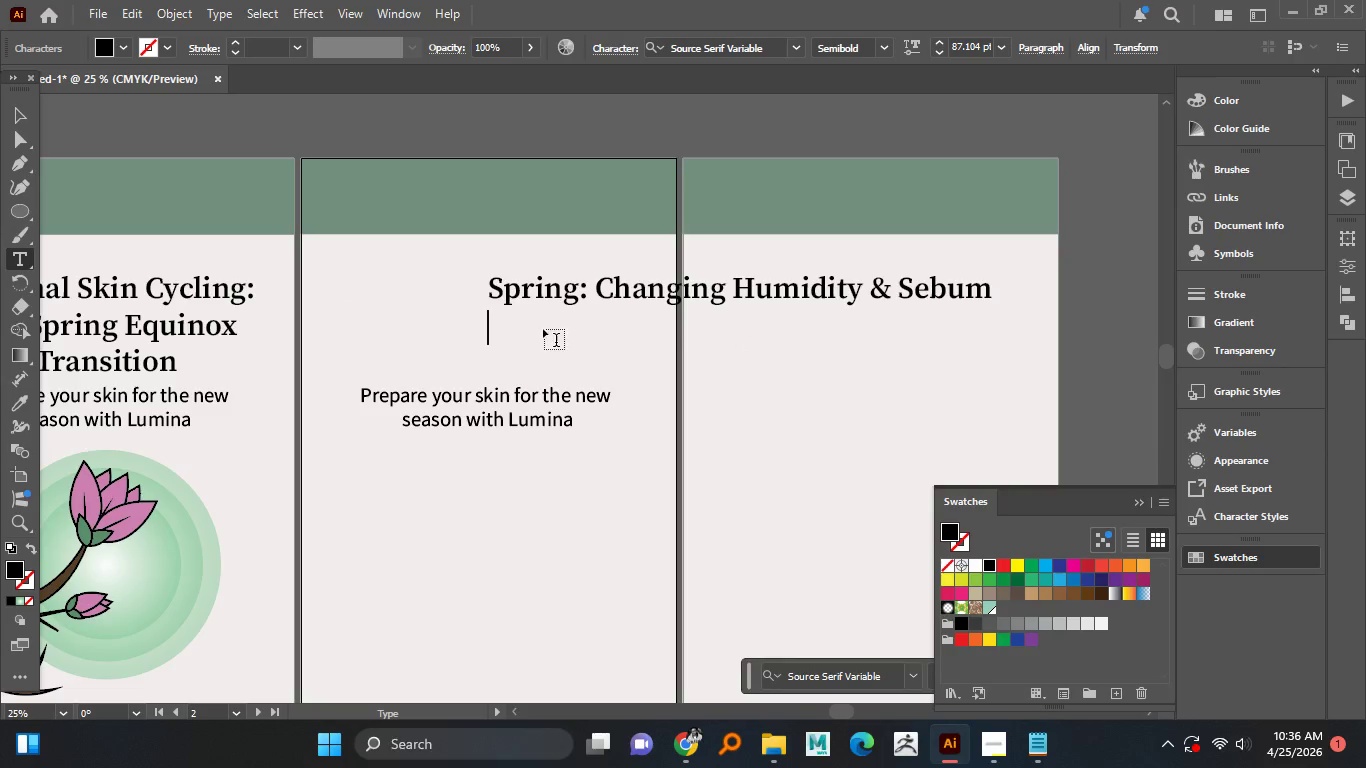 
wait(5.75)
 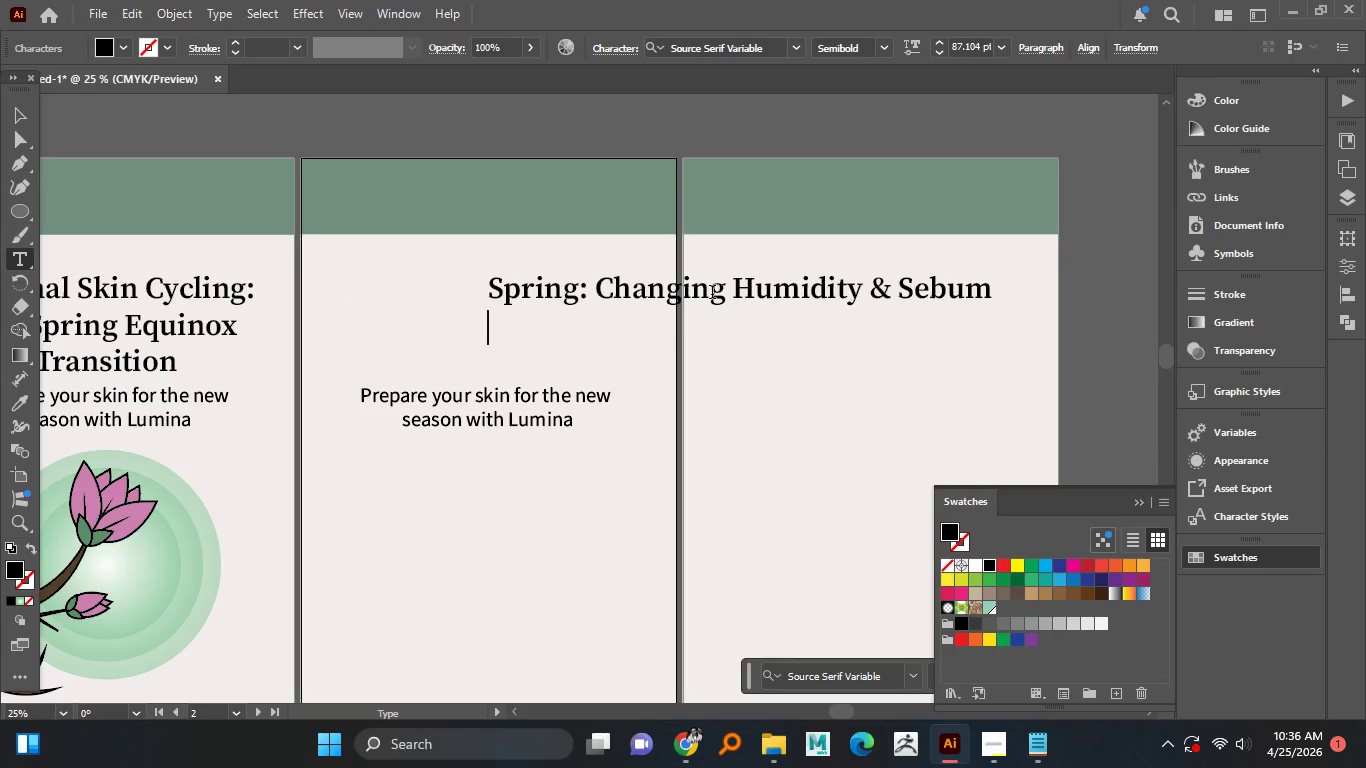 
left_click([739, 291])
 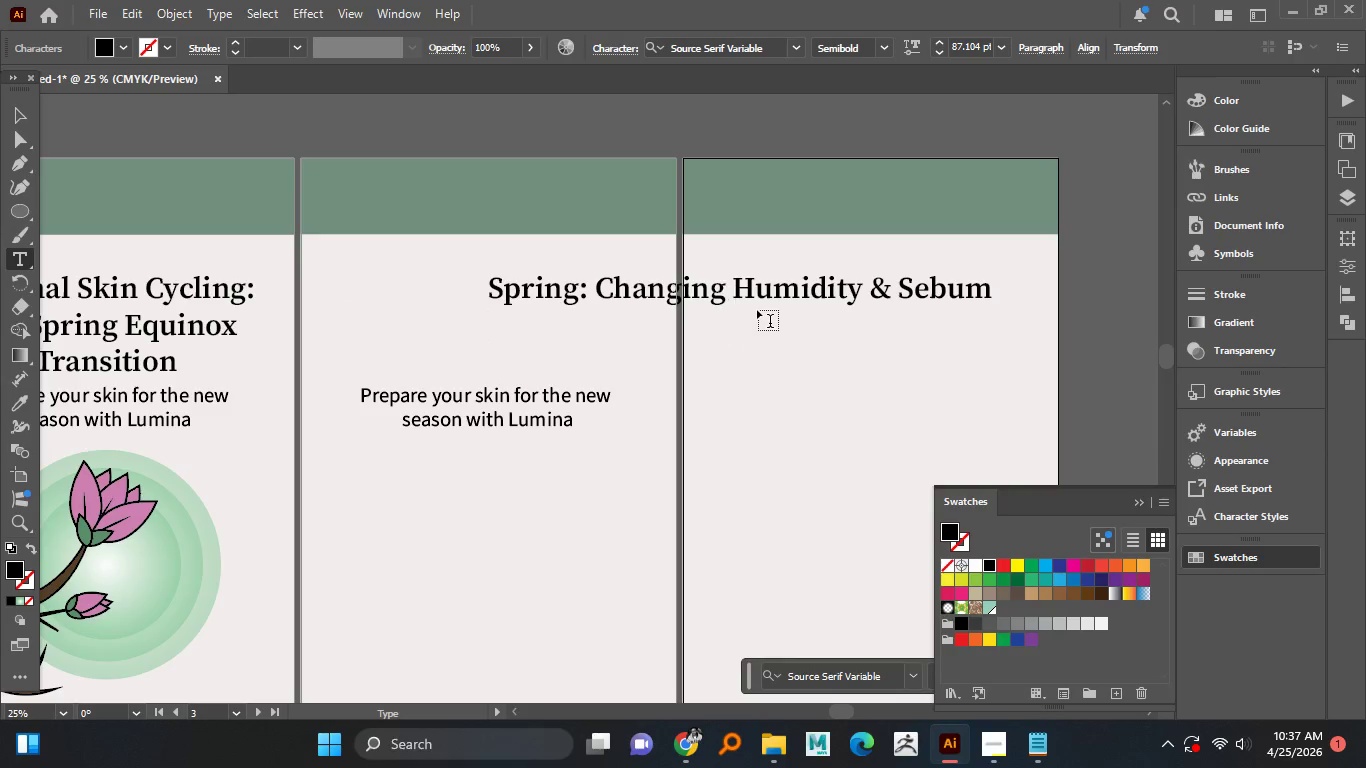 
key(NumpadEnter)
 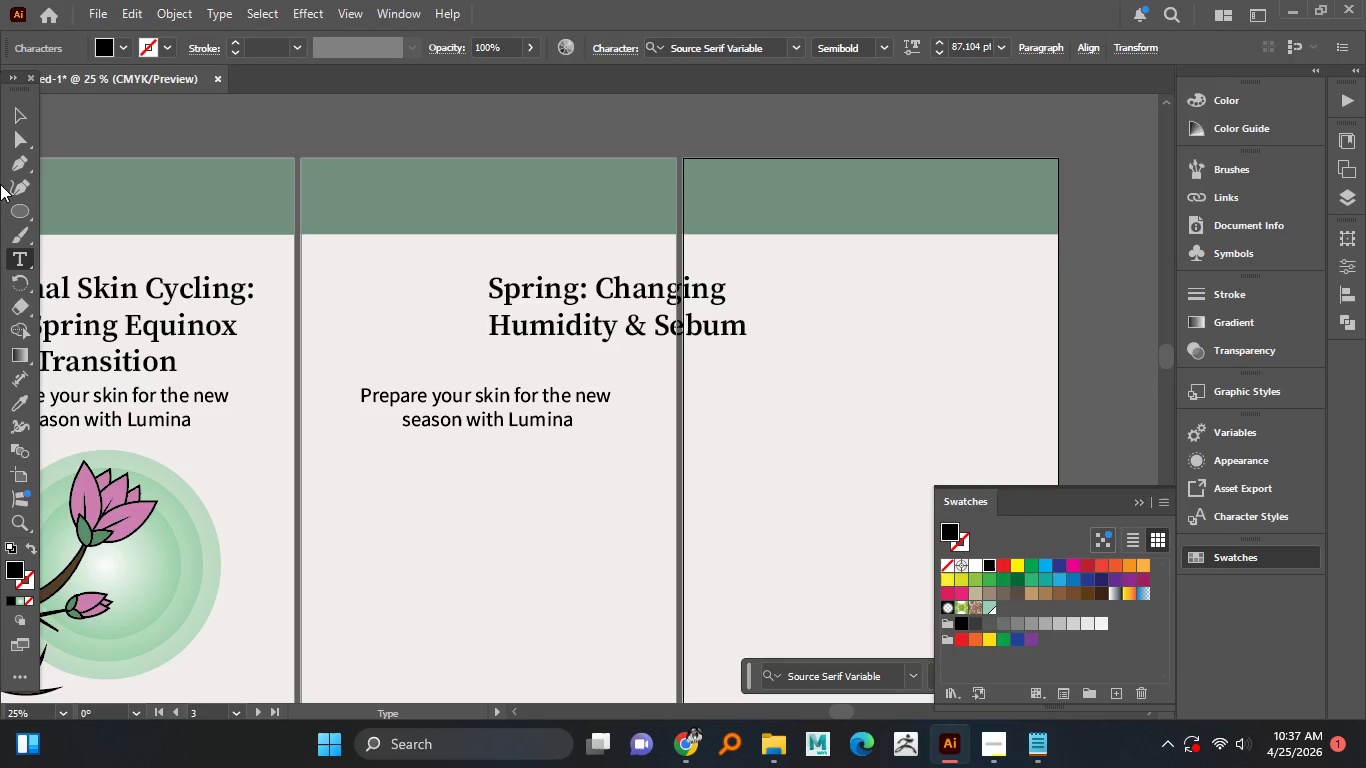 
left_click([17, 108])
 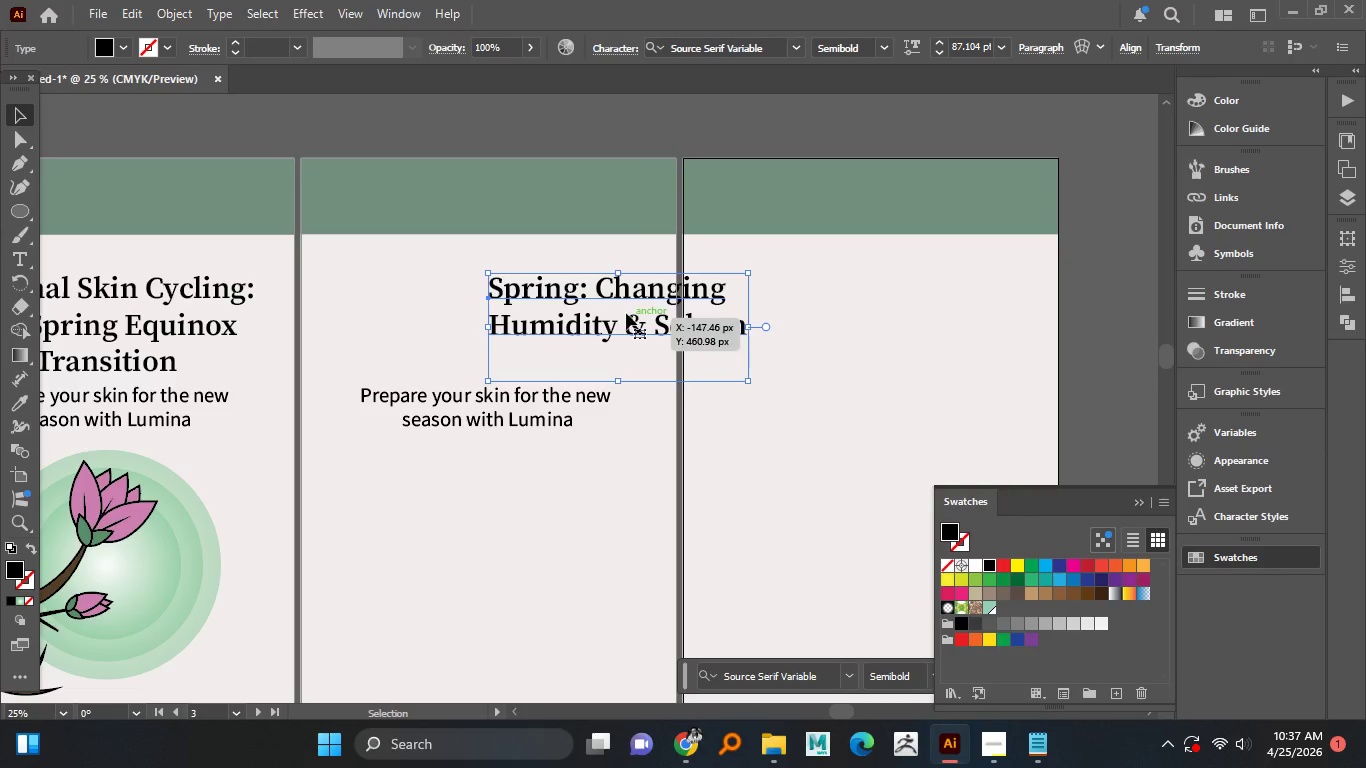 
left_click_drag(start_coordinate=[624, 313], to_coordinate=[511, 315])
 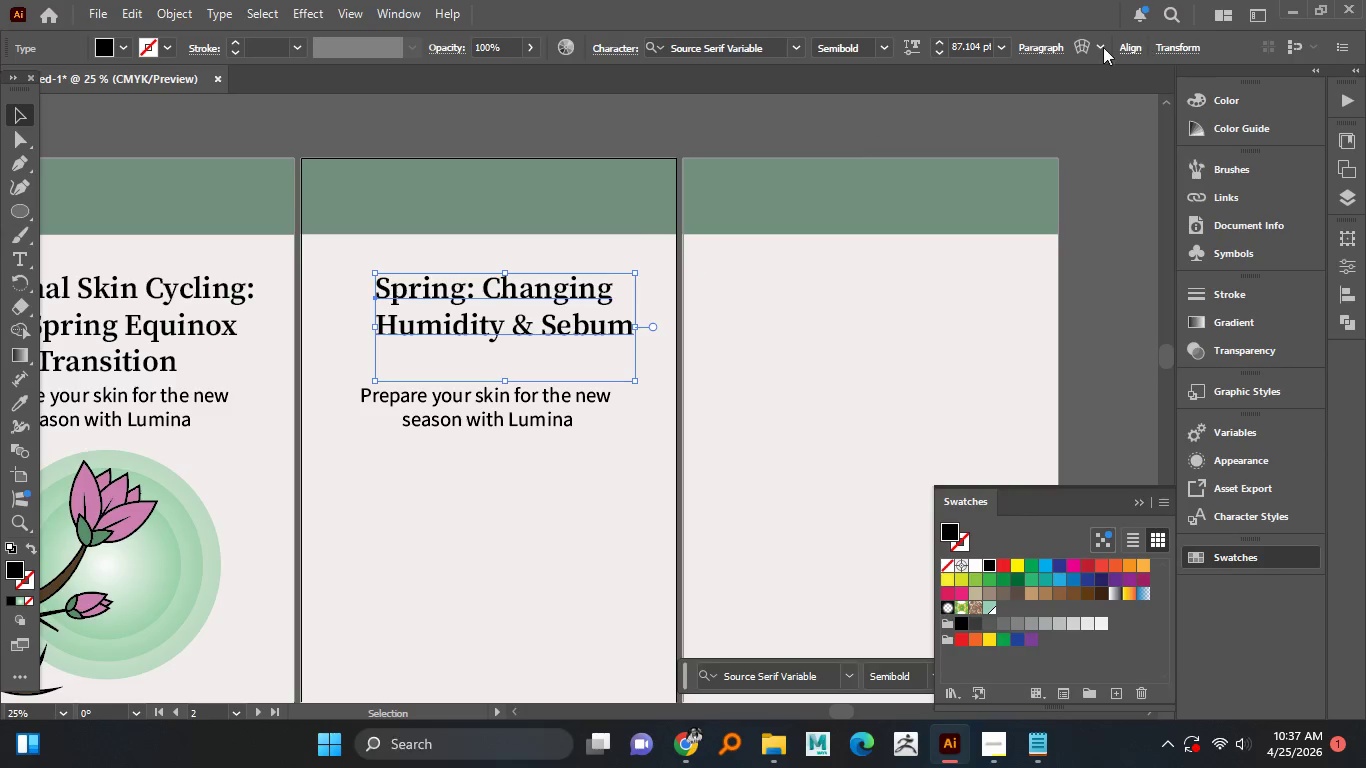 
left_click([1044, 48])
 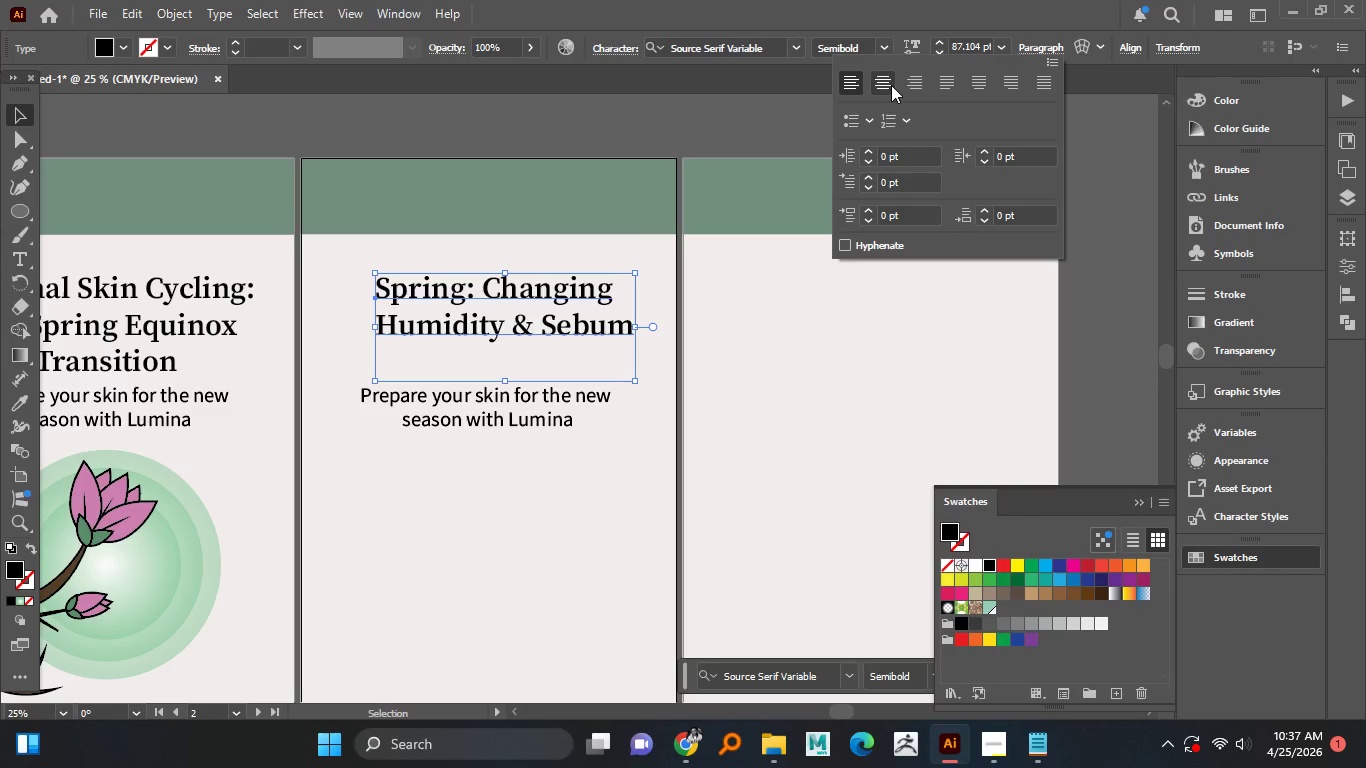 
left_click([890, 85])
 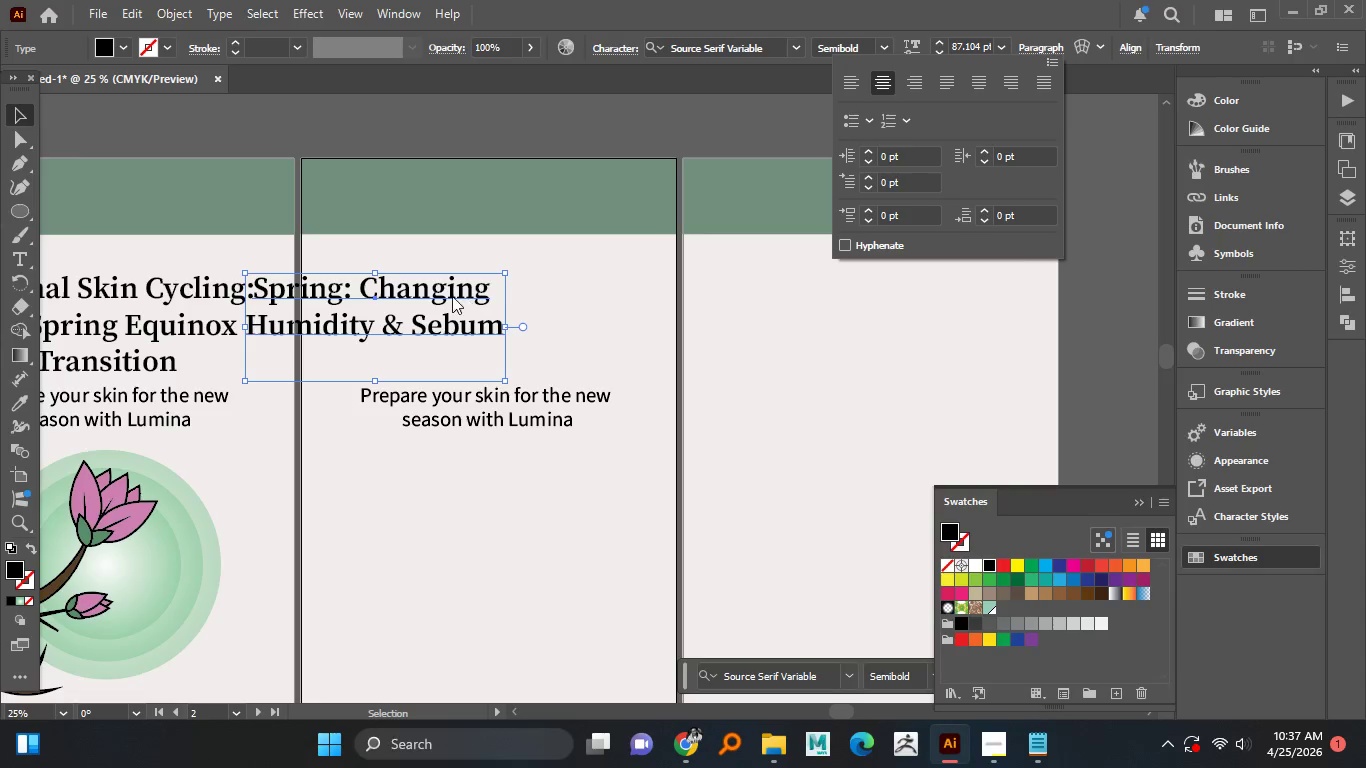 
left_click_drag(start_coordinate=[449, 295], to_coordinate=[495, 296])
 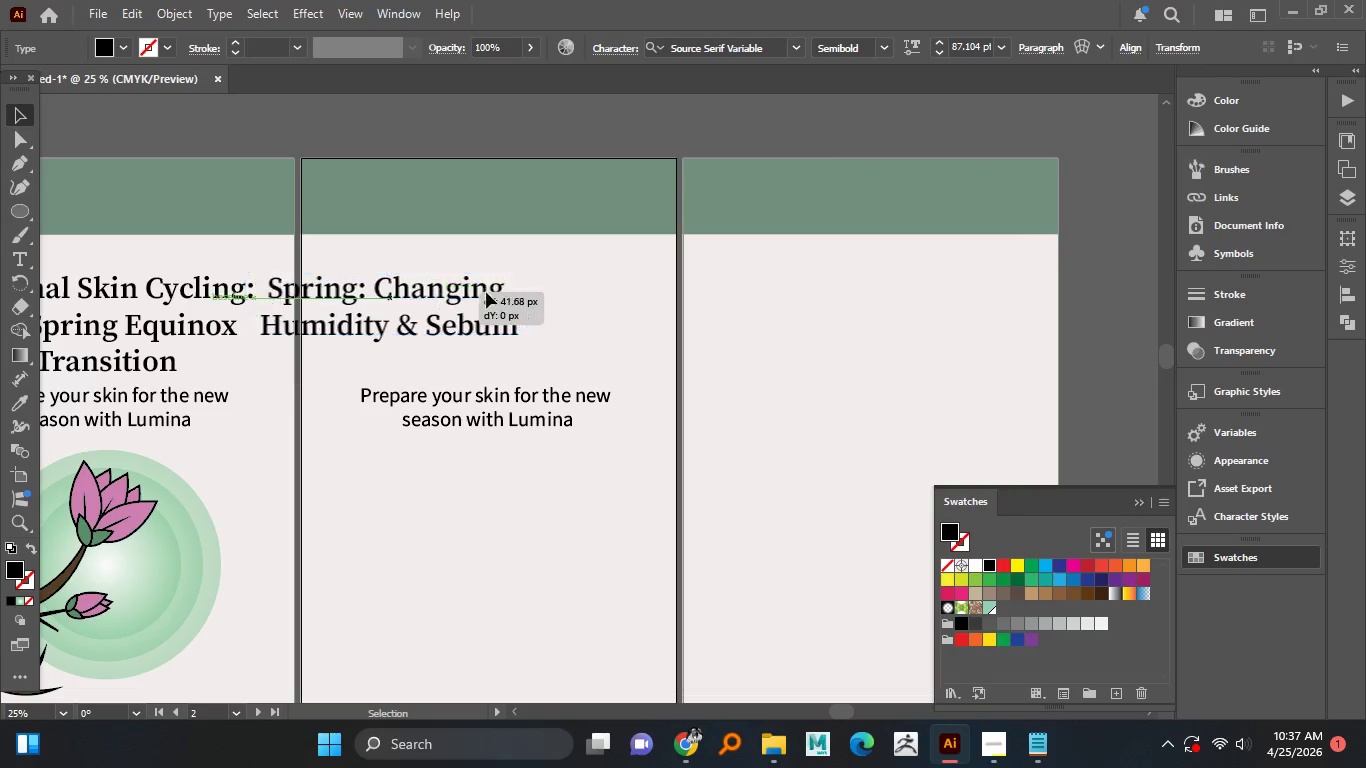 
left_click_drag(start_coordinate=[424, 292], to_coordinate=[531, 292])
 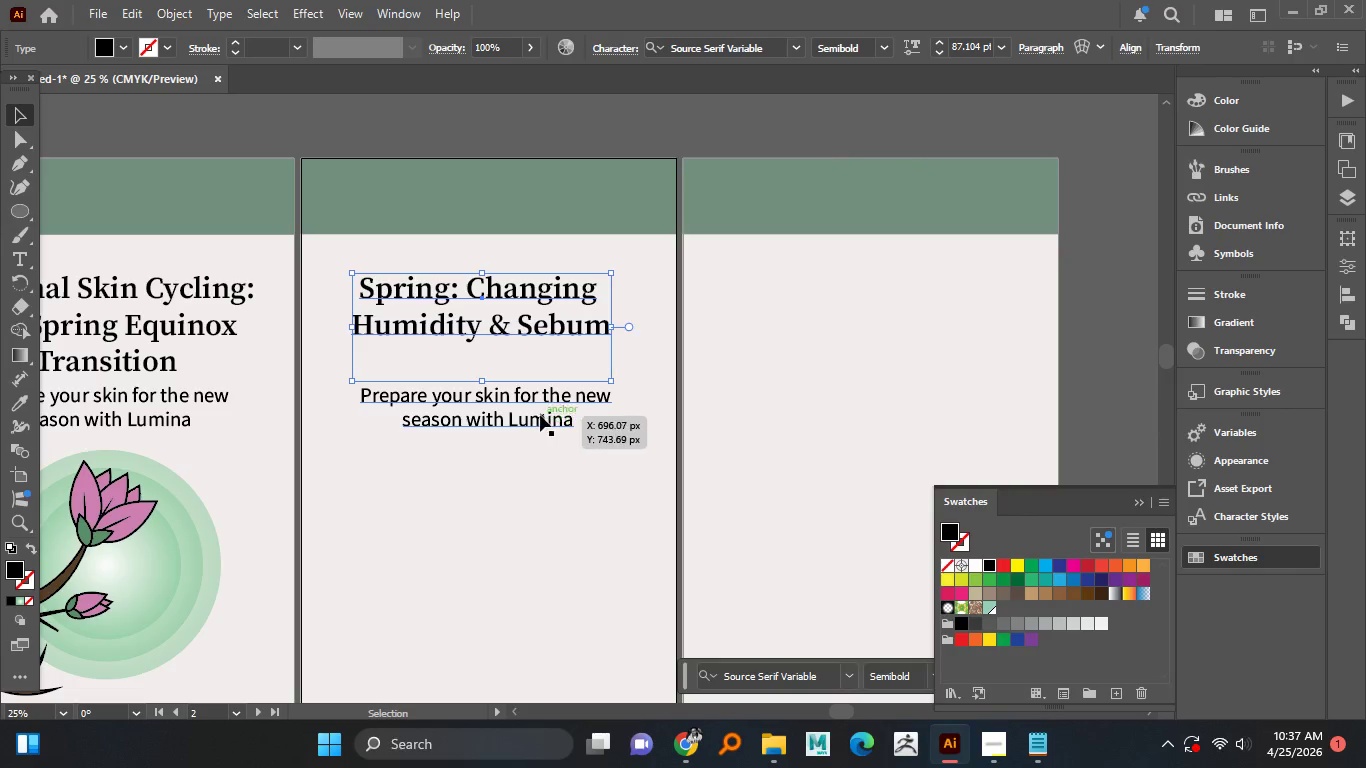 
hold_key(key=CapsLock, duration=0.75)
 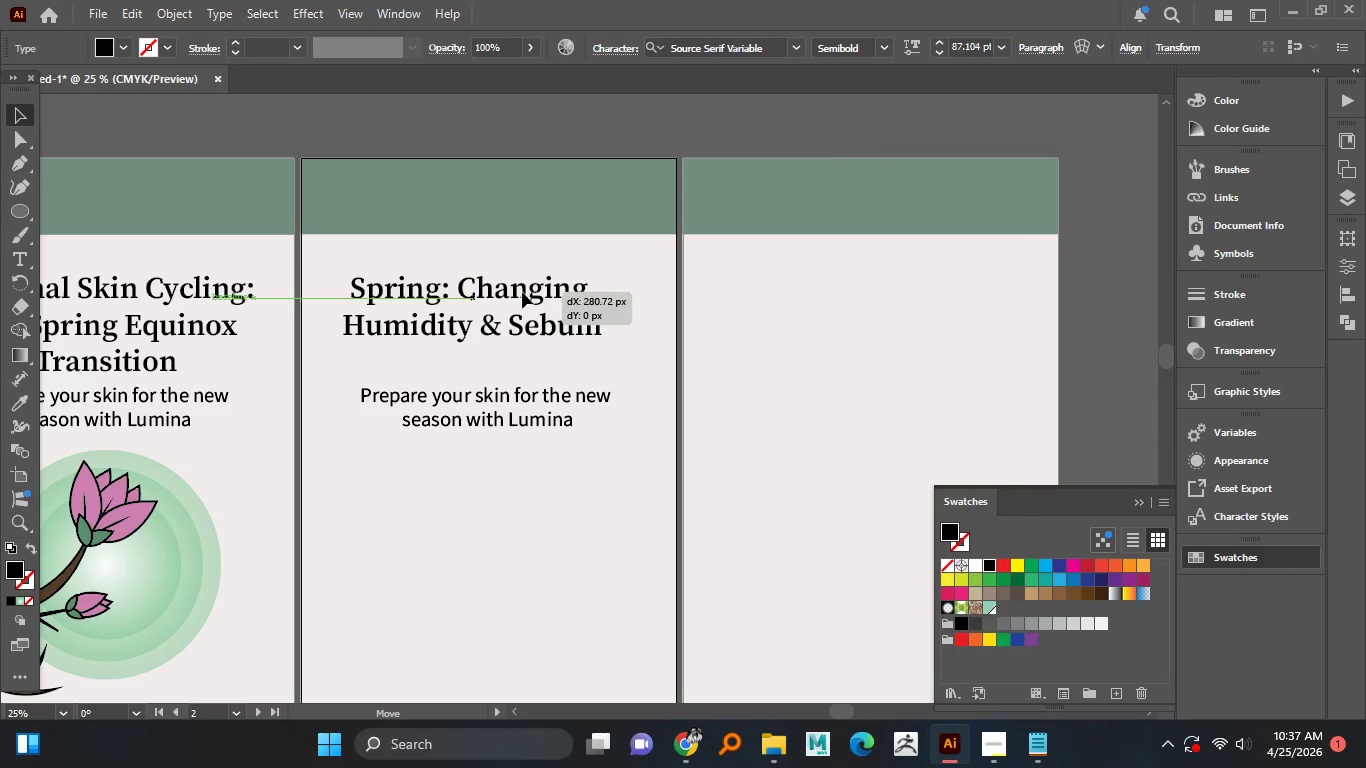 
key(CapsLock)
 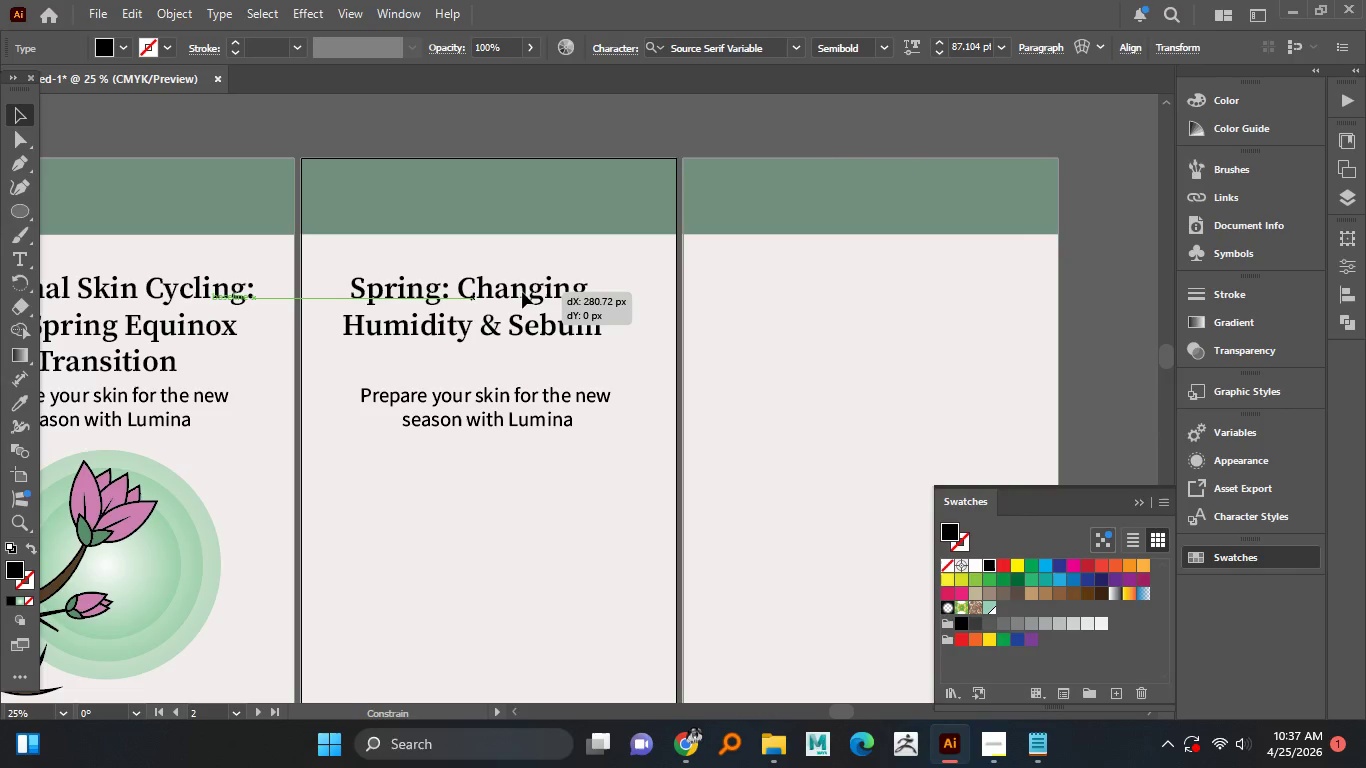 
hold_key(key=ShiftLeft, duration=1.52)
 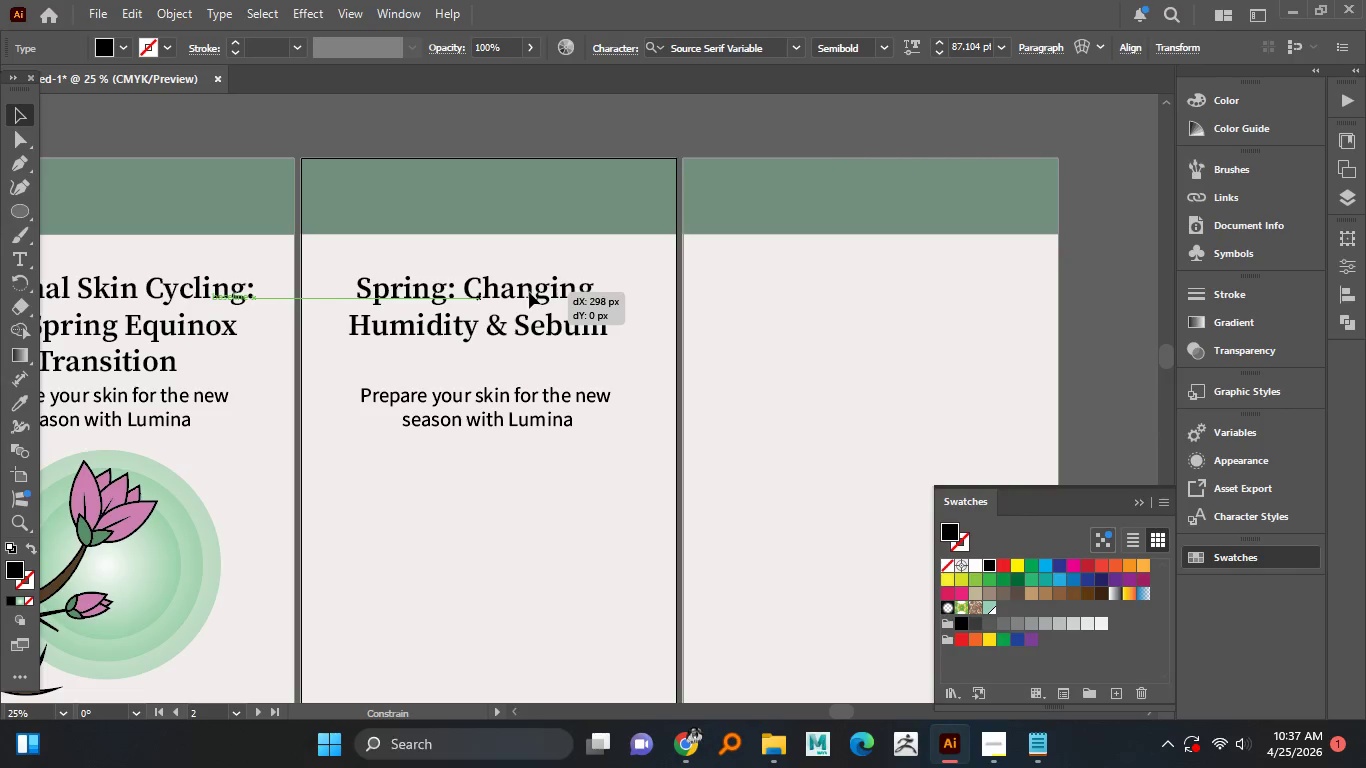 
hold_key(key=ShiftLeft, duration=1.51)
 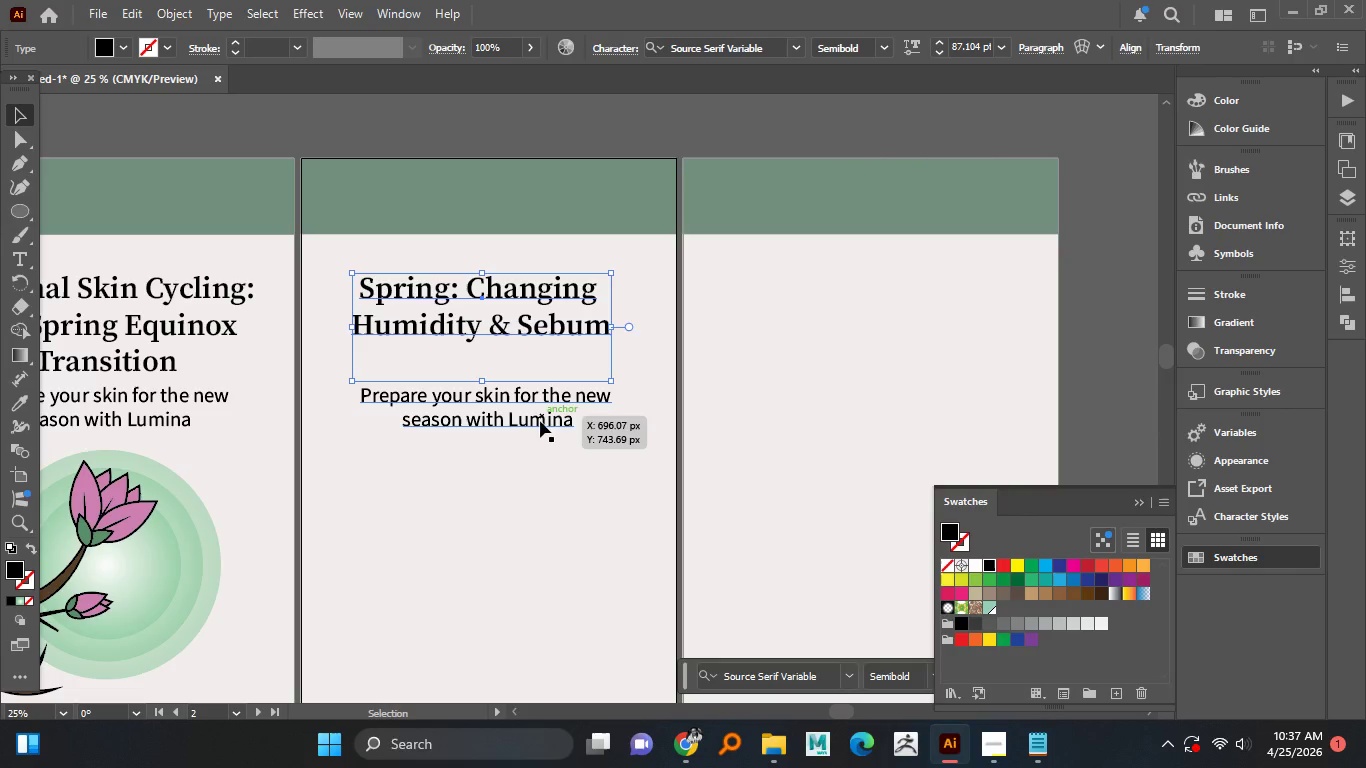 
hold_key(key=ShiftLeft, duration=0.52)
 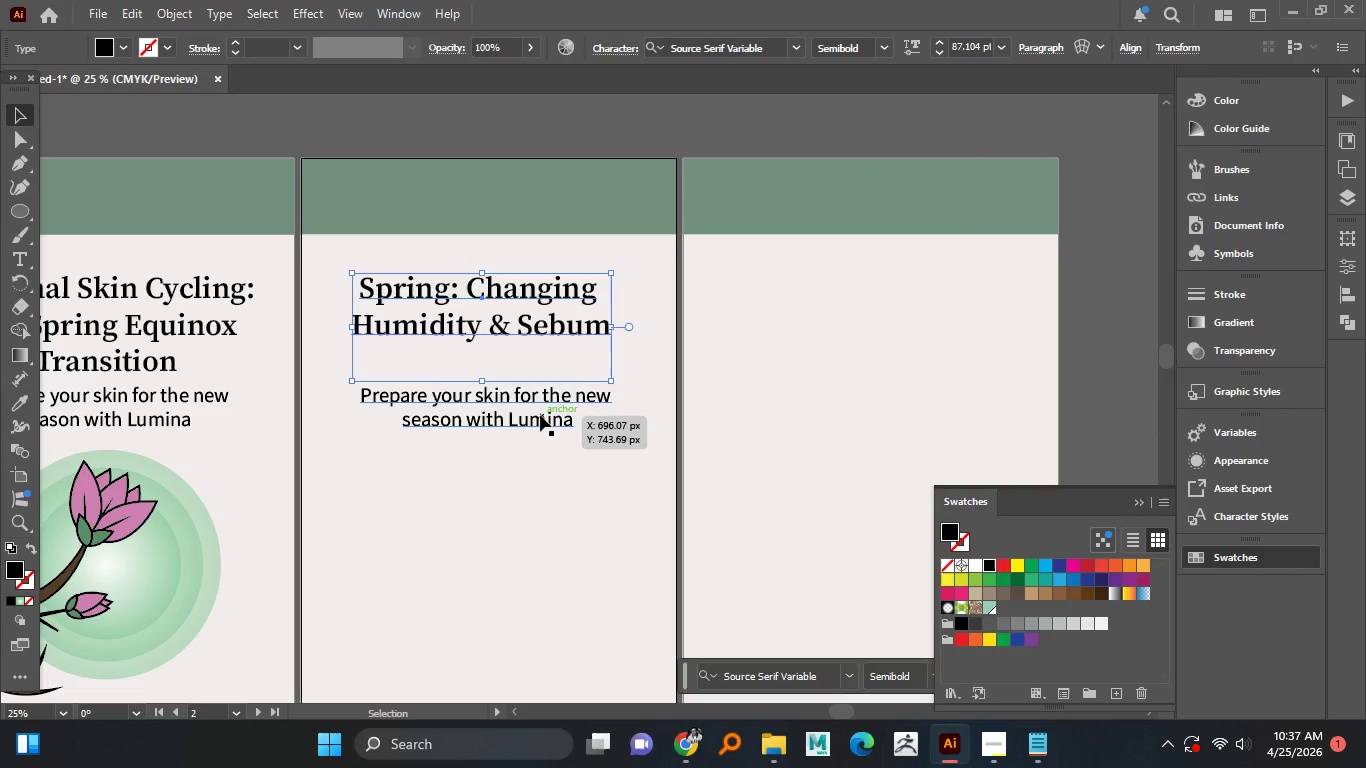 
left_click_drag(start_coordinate=[540, 415], to_coordinate=[538, 381])
 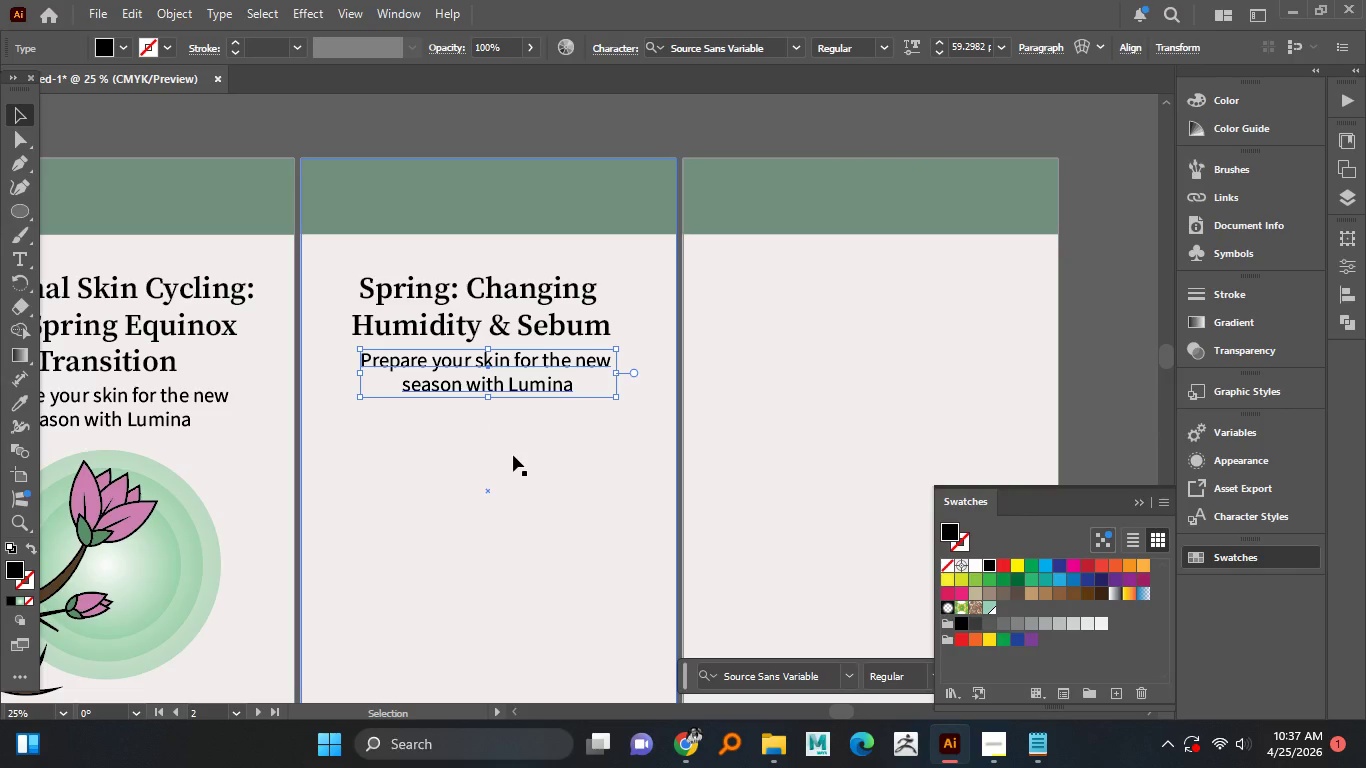 
hold_key(key=ShiftLeft, duration=1.52)
 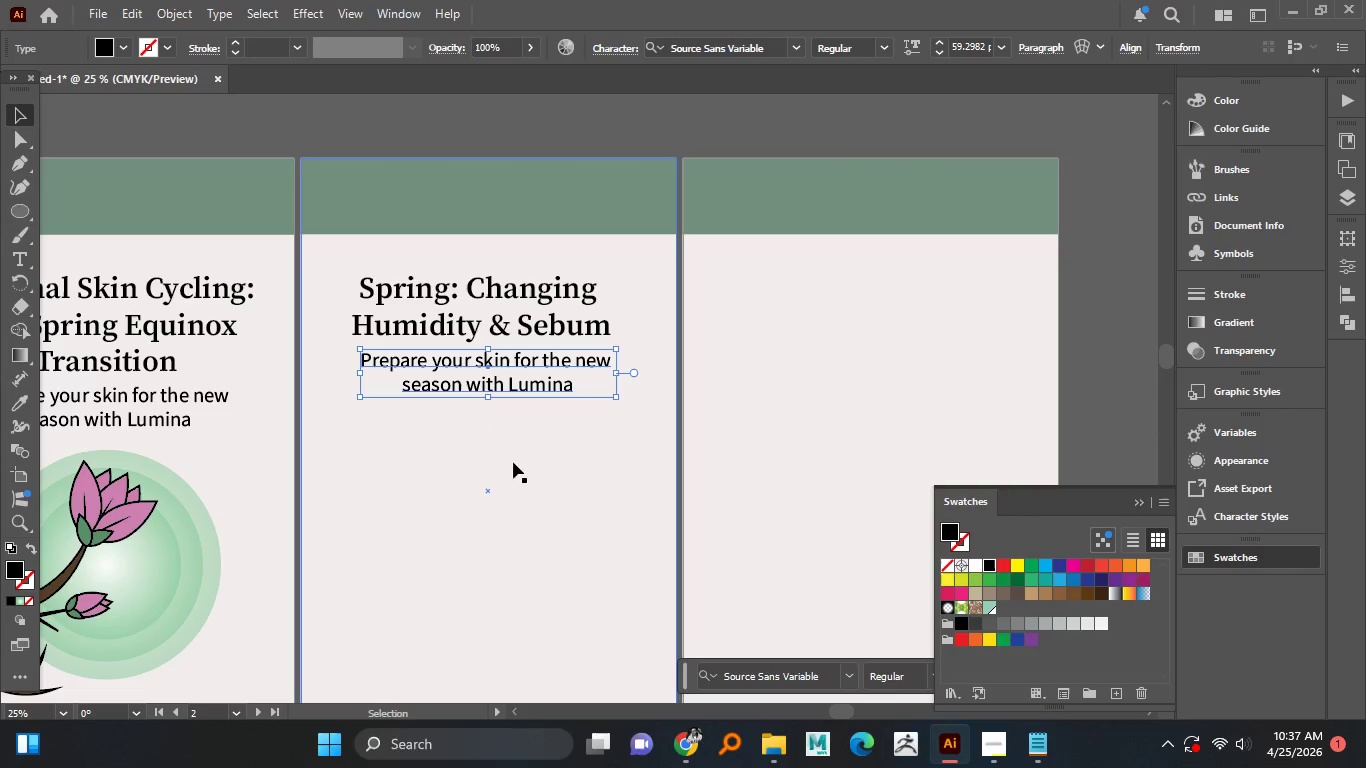 
left_click([513, 474])
 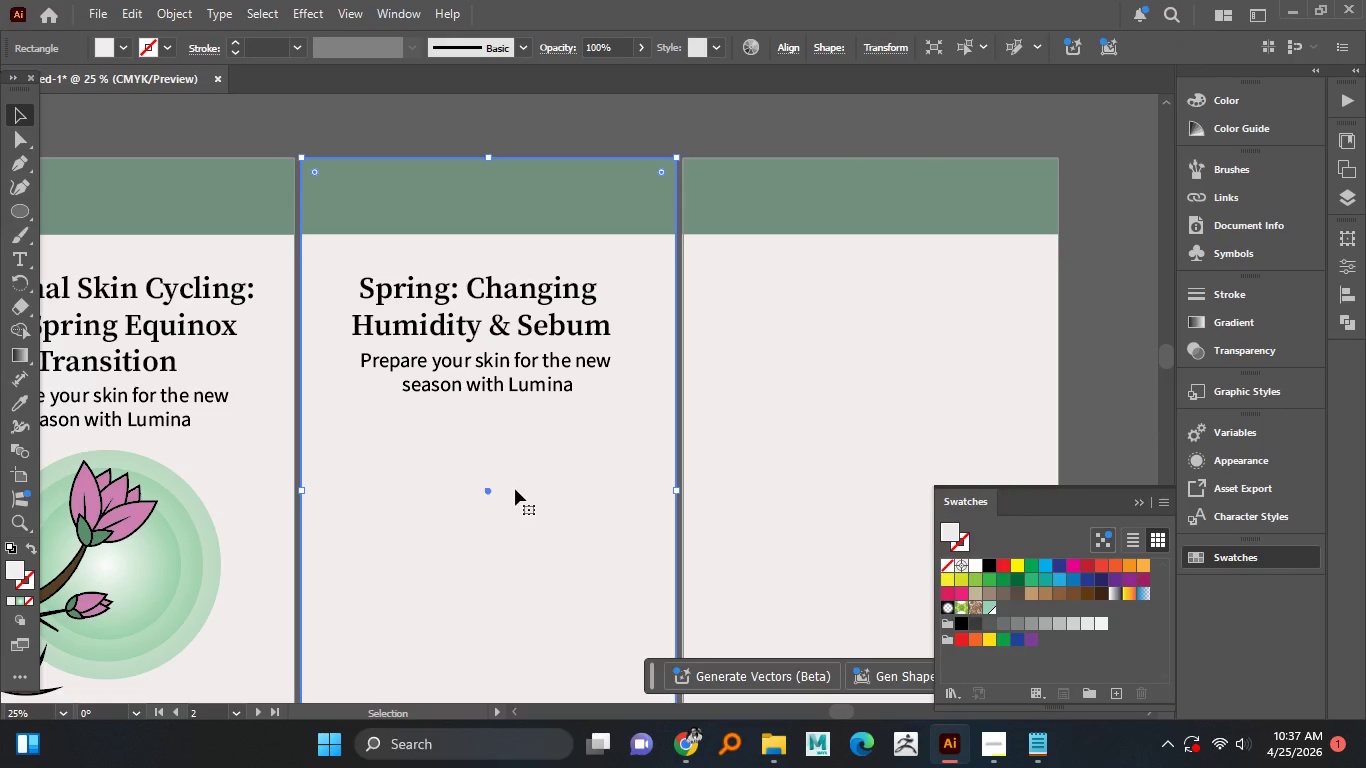 
mouse_move([953, 738])
 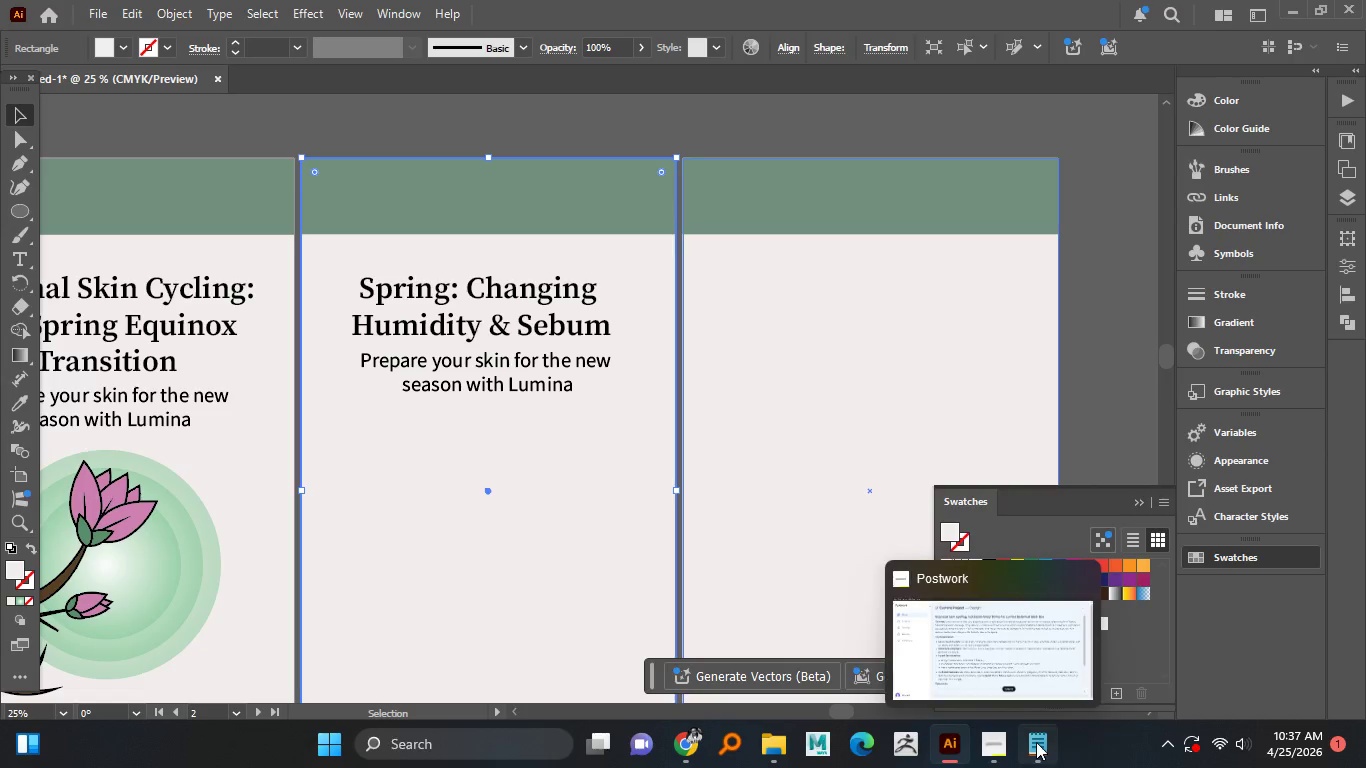 
left_click([1038, 742])
 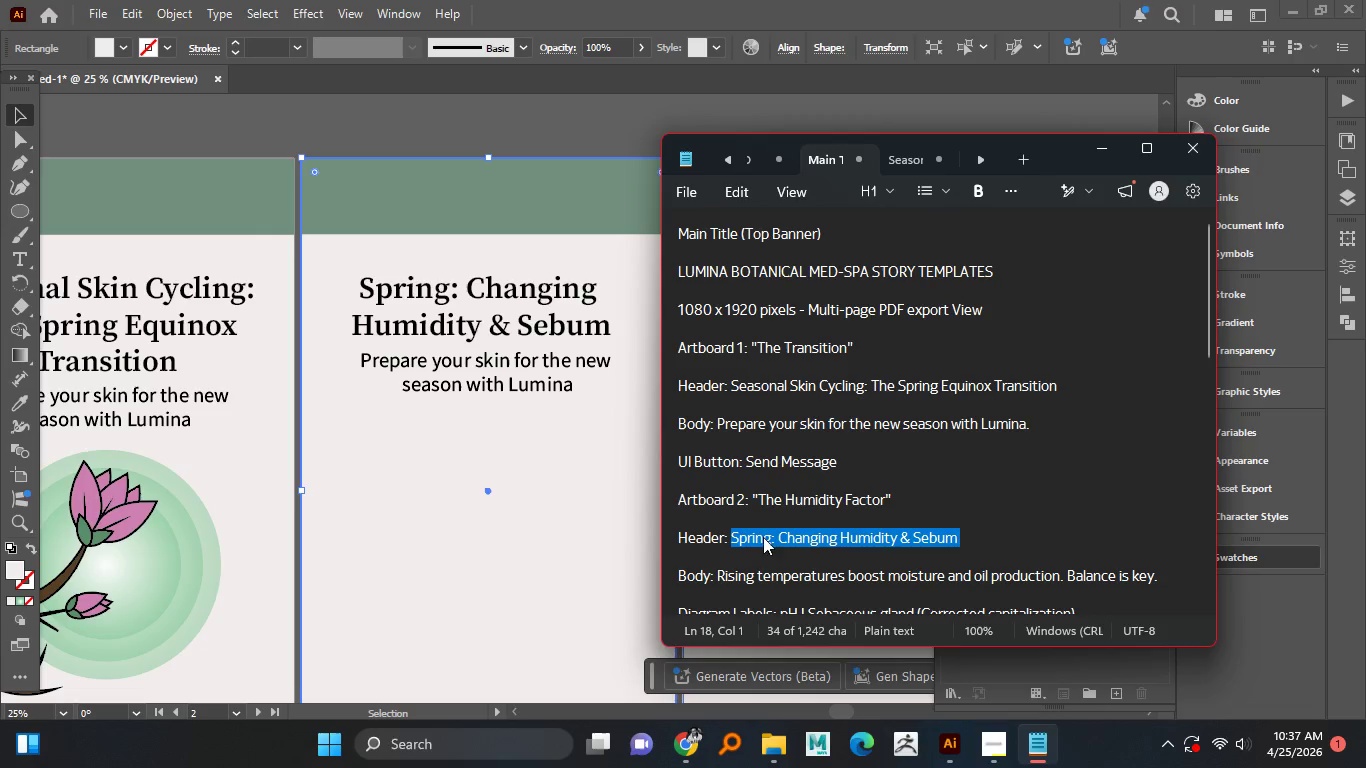 
mouse_move([747, 562])
 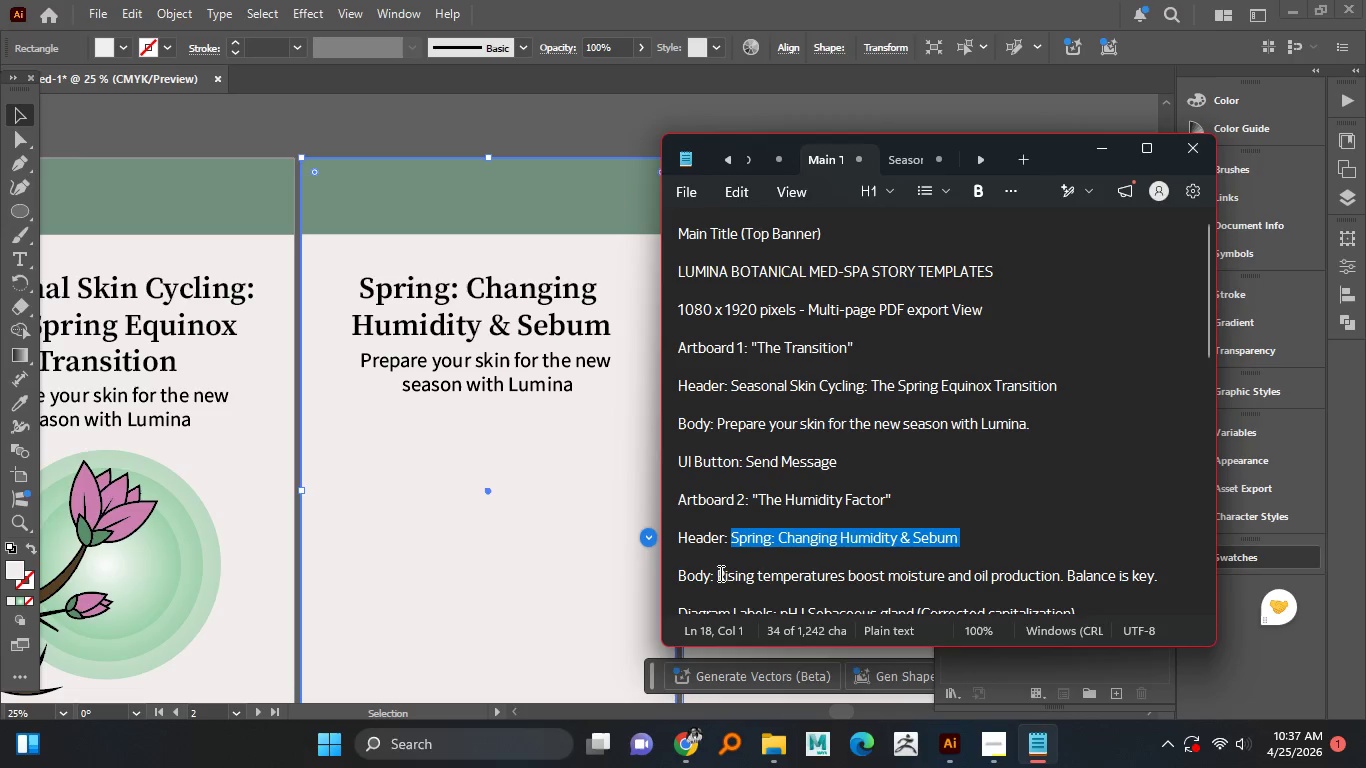 
left_click_drag(start_coordinate=[719, 573], to_coordinate=[1155, 571])
 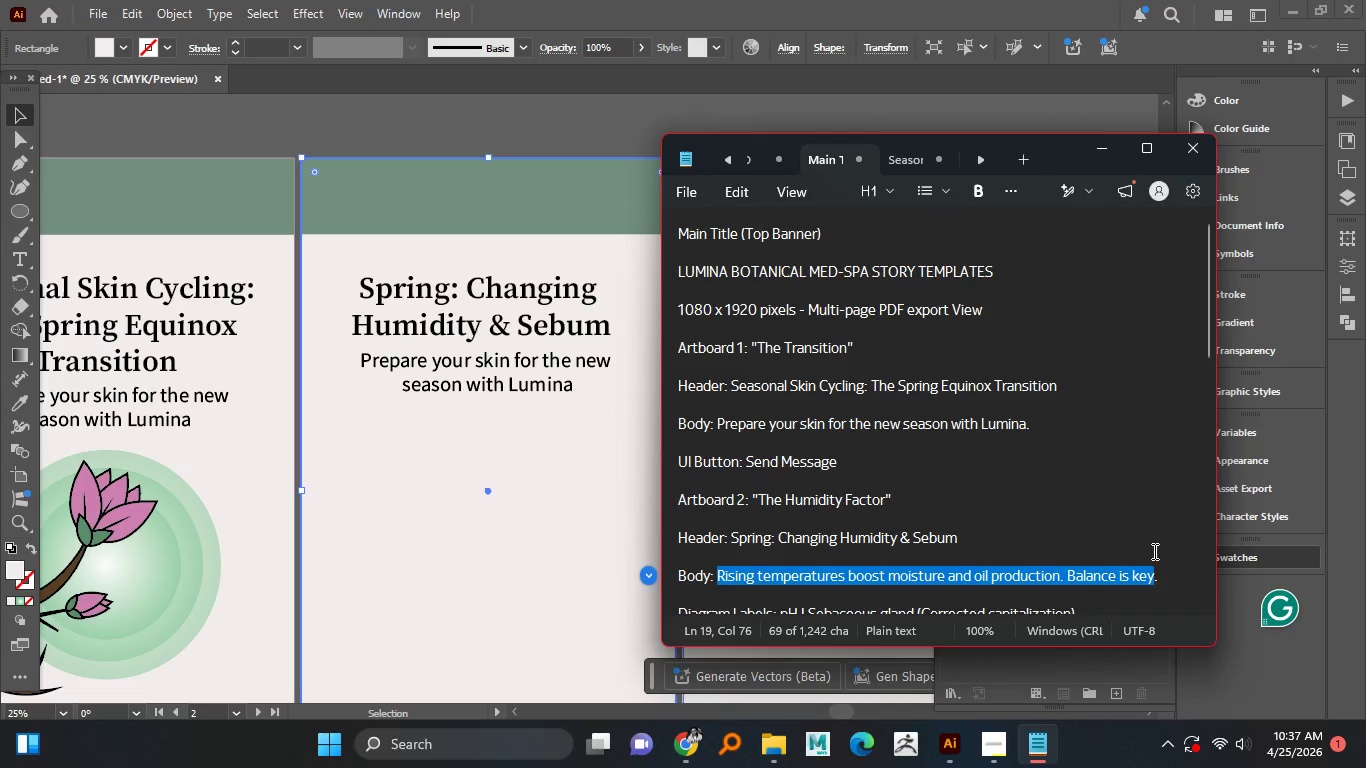 
key(Control+C)
 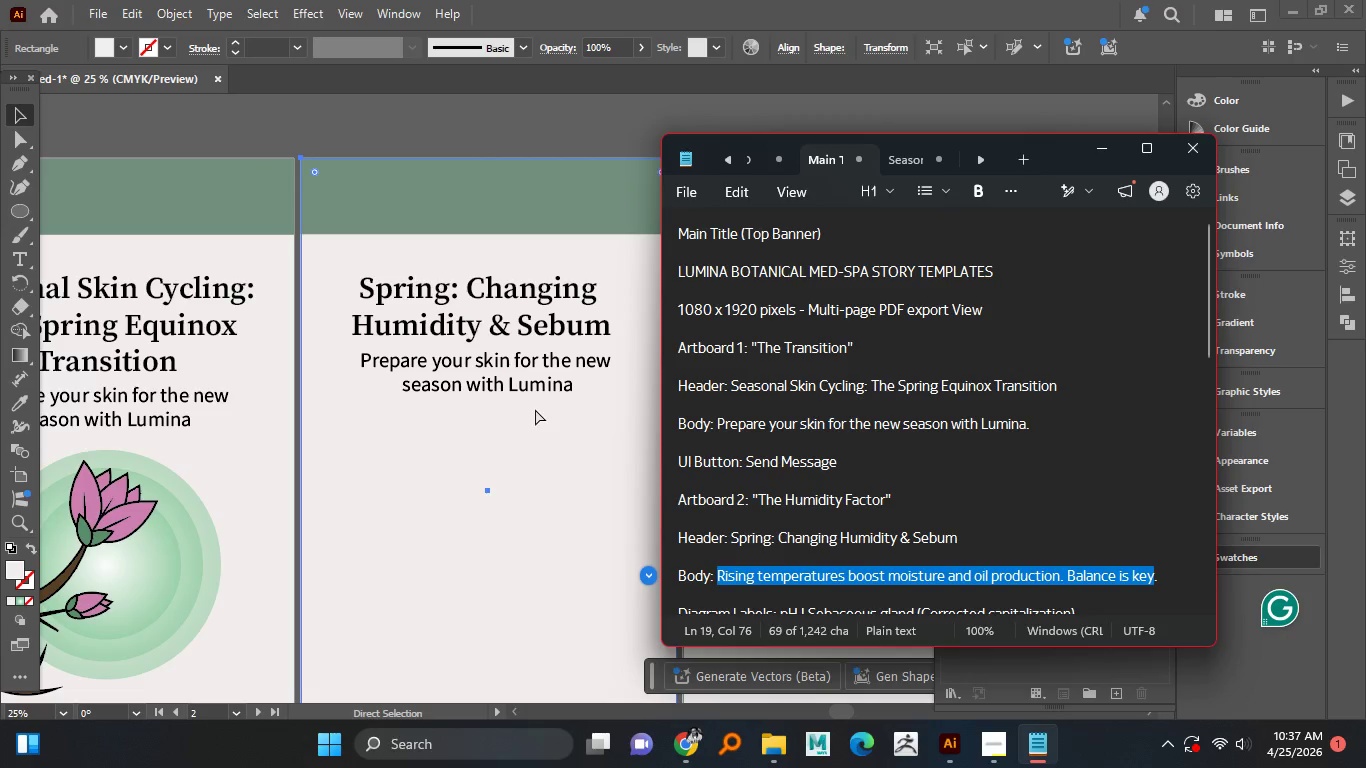 
key(Control+C)
 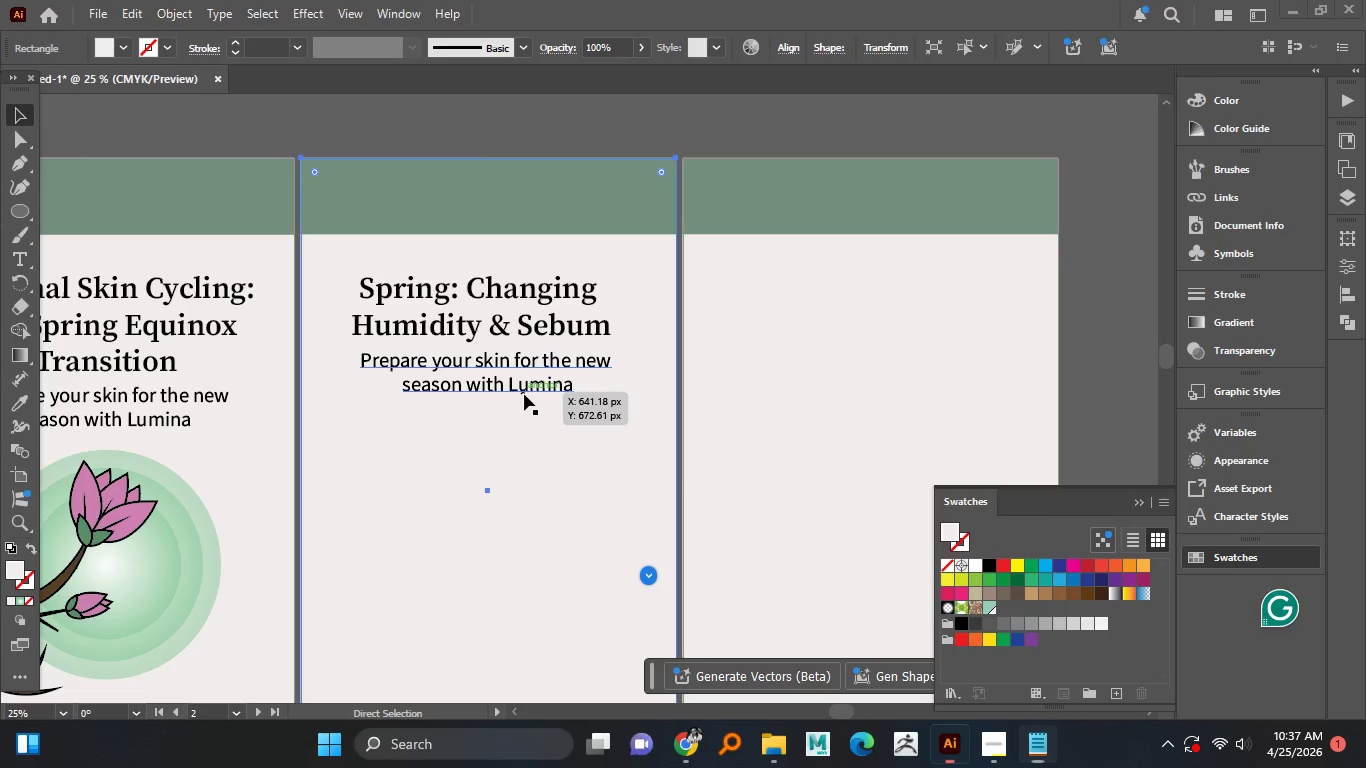 
double_click([524, 394])
 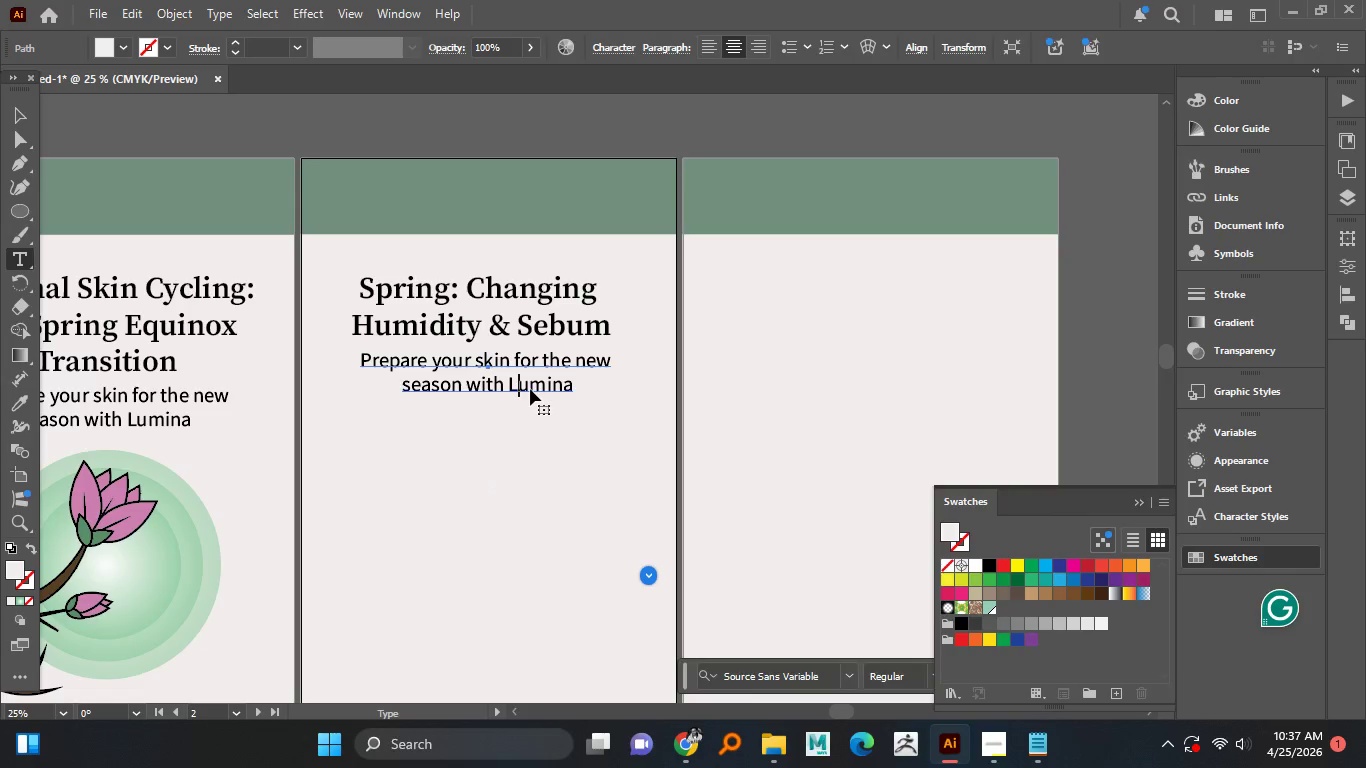 
triple_click([530, 389])
 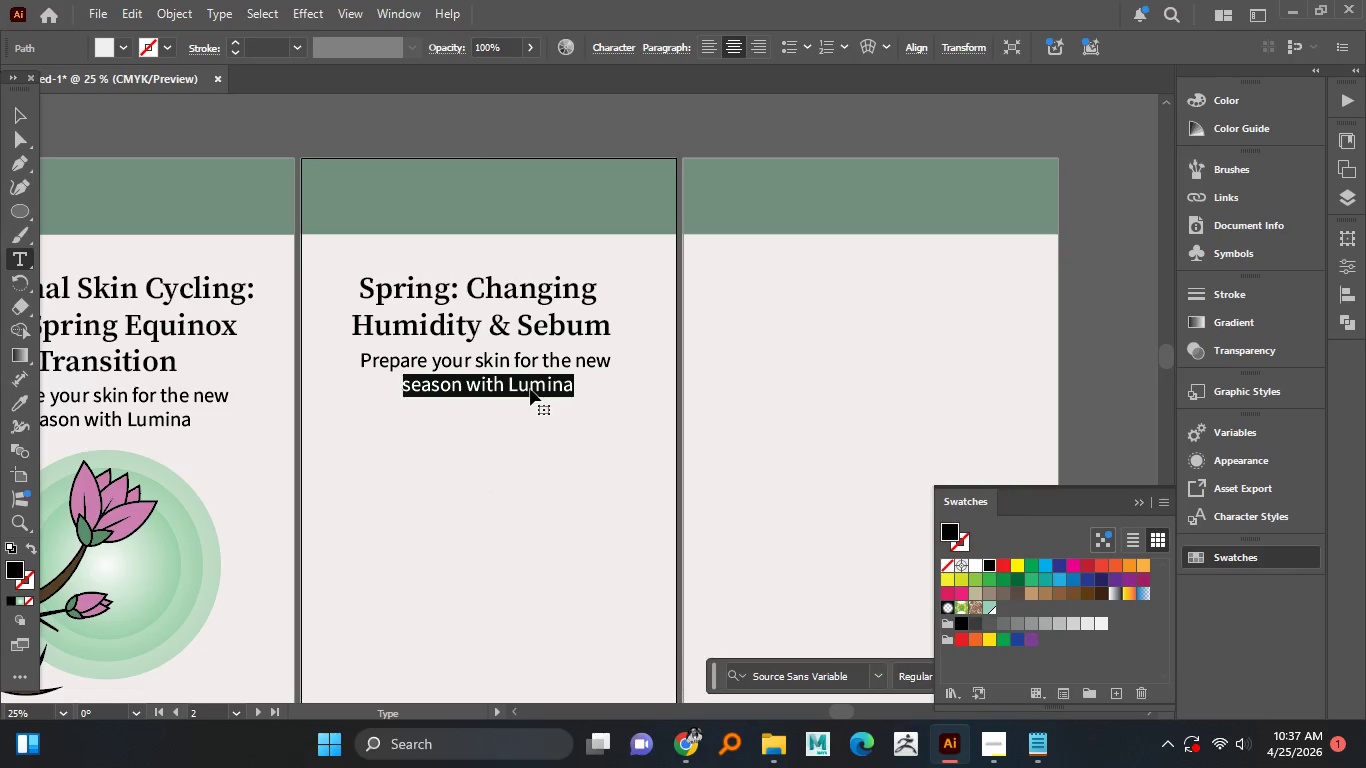 
key(Control+A)
 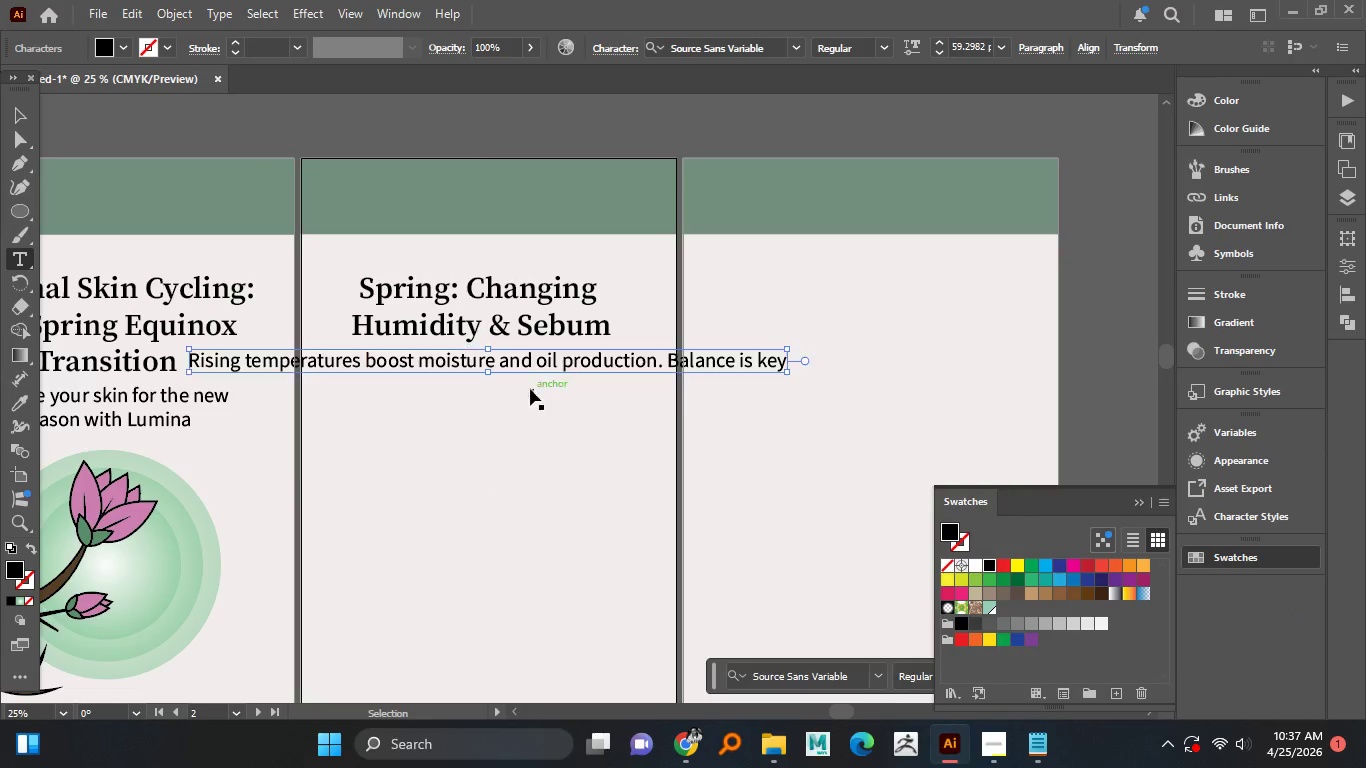 
key(Control+V)
 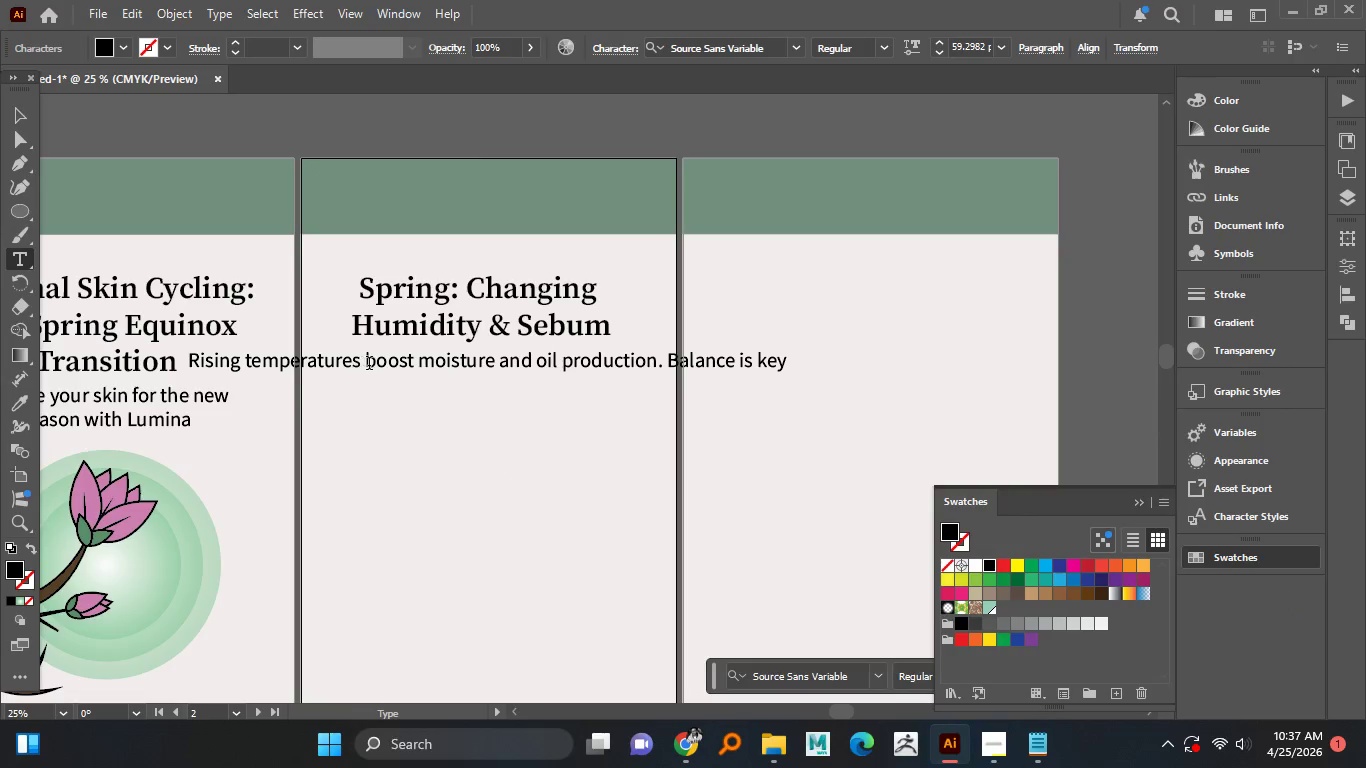 
left_click([503, 360])
 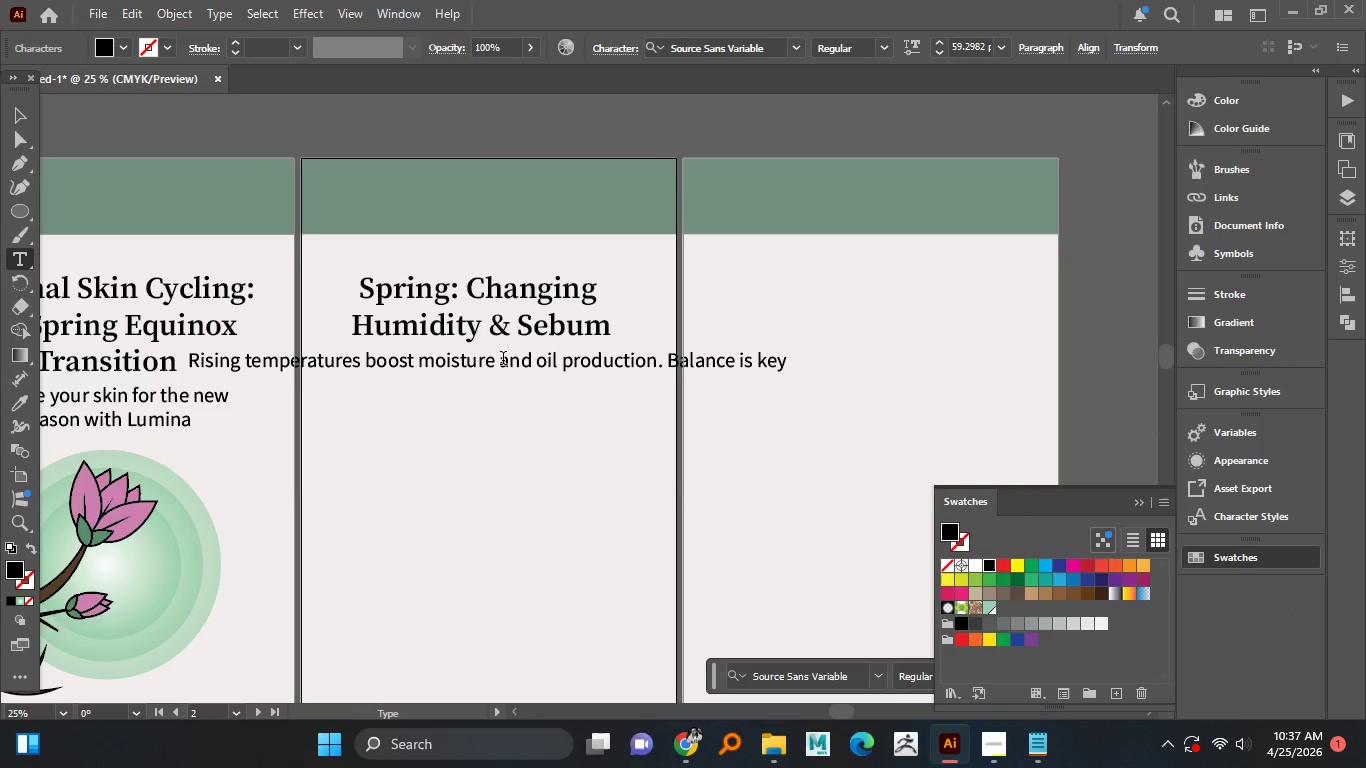 
key(Enter)
 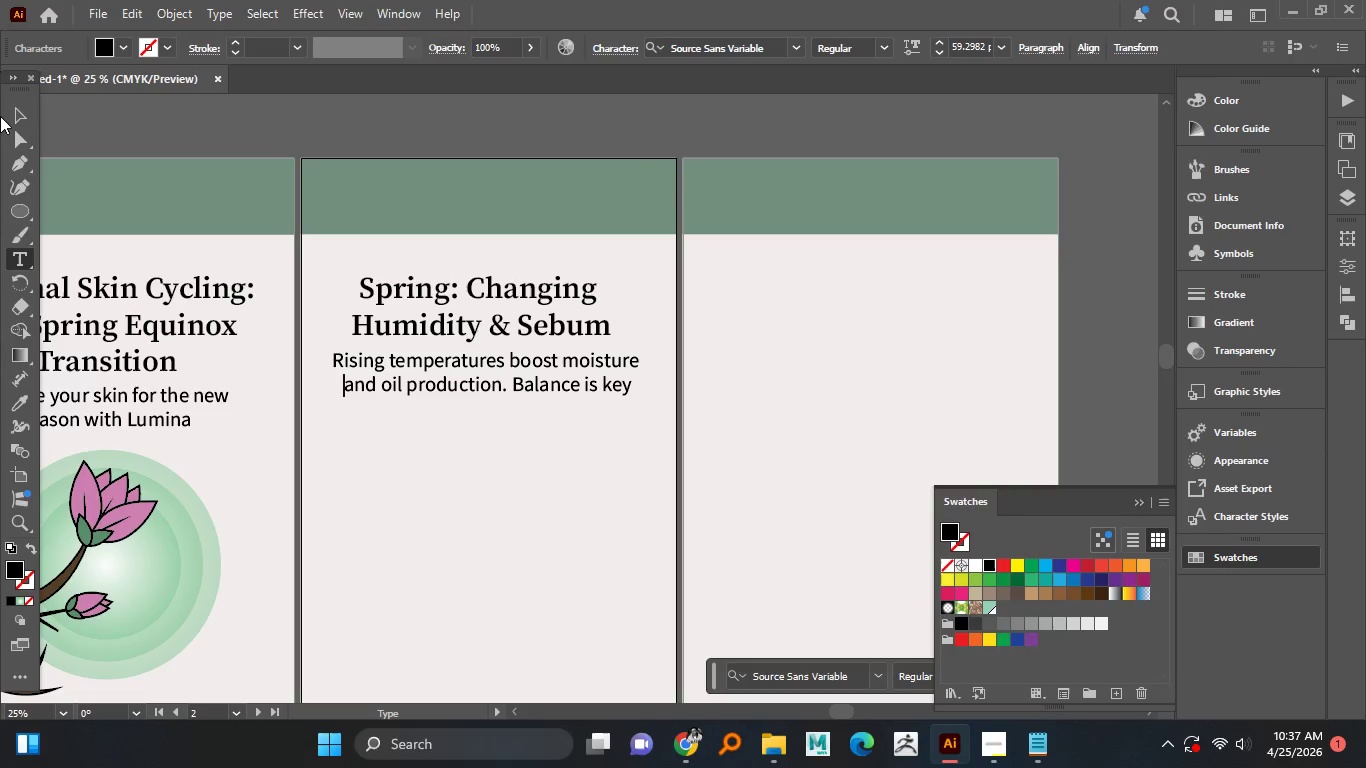 
left_click([17, 112])
 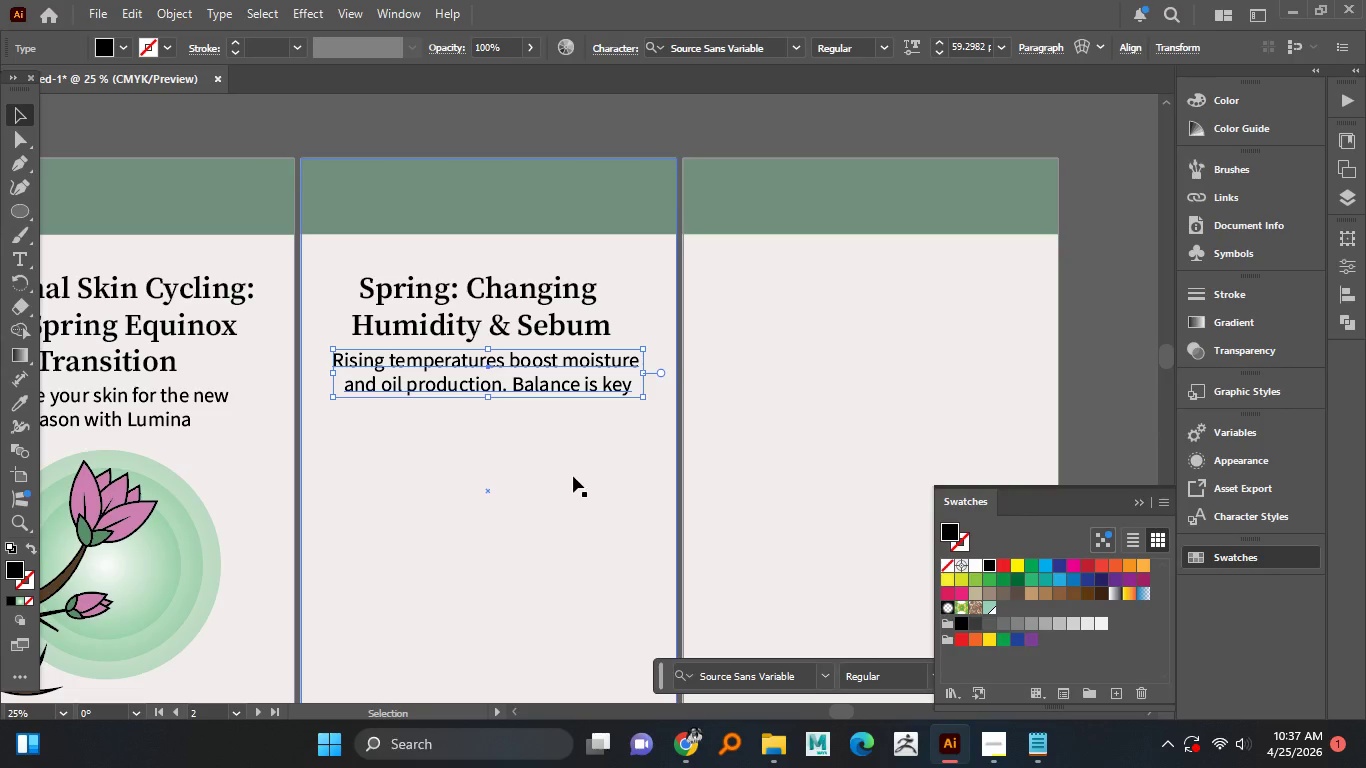 
left_click([573, 476])
 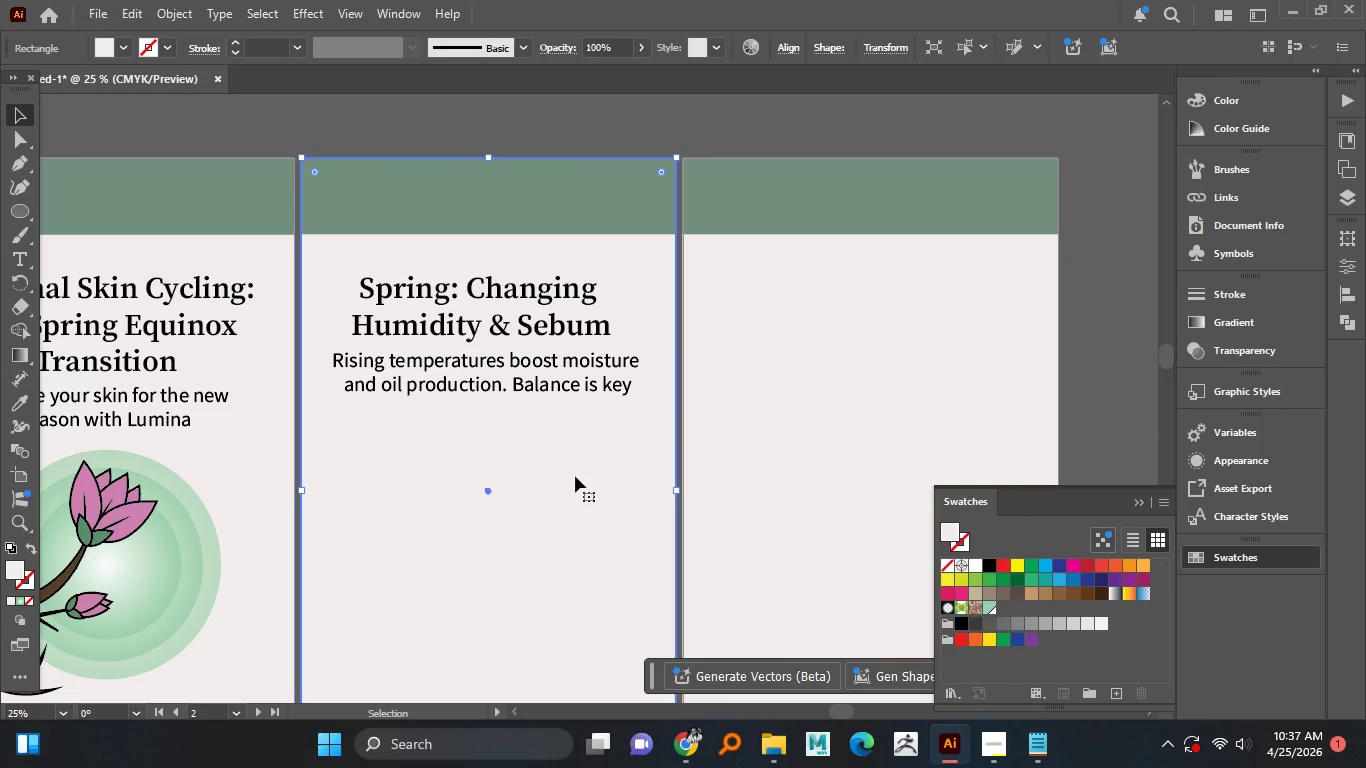 
wait(10.88)
 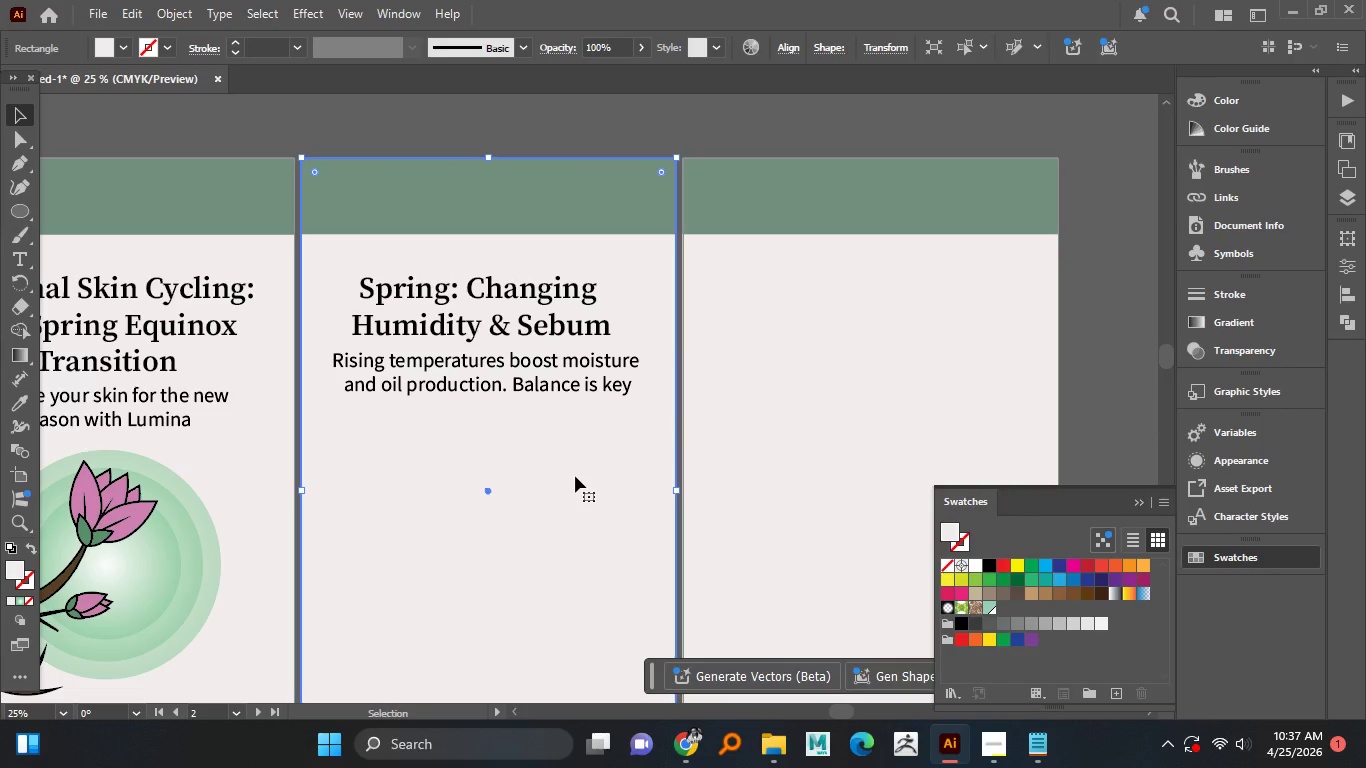 
left_click([536, 443])
 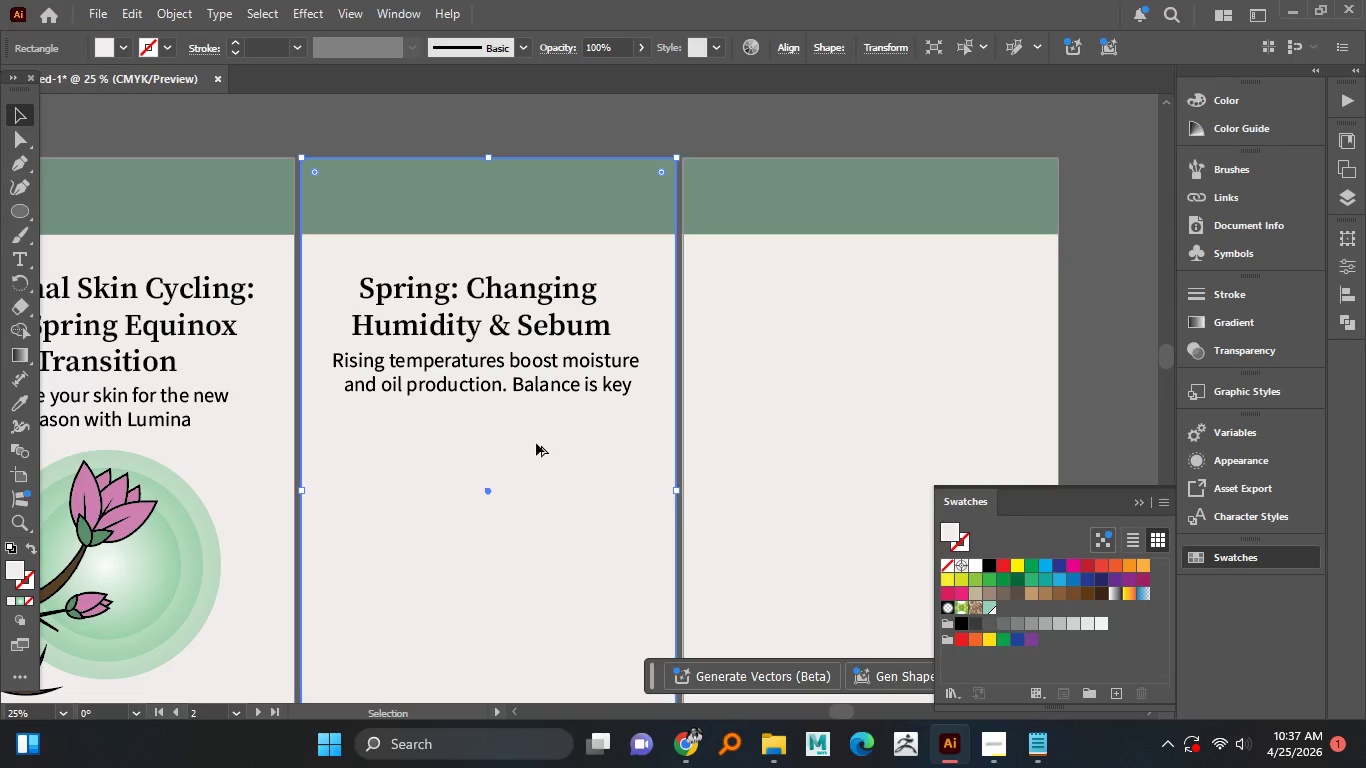 
hold_key(key=AltLeft, duration=1.0)
scroll: coordinate [536, 443], scroll_direction: down, amount: 2.0
 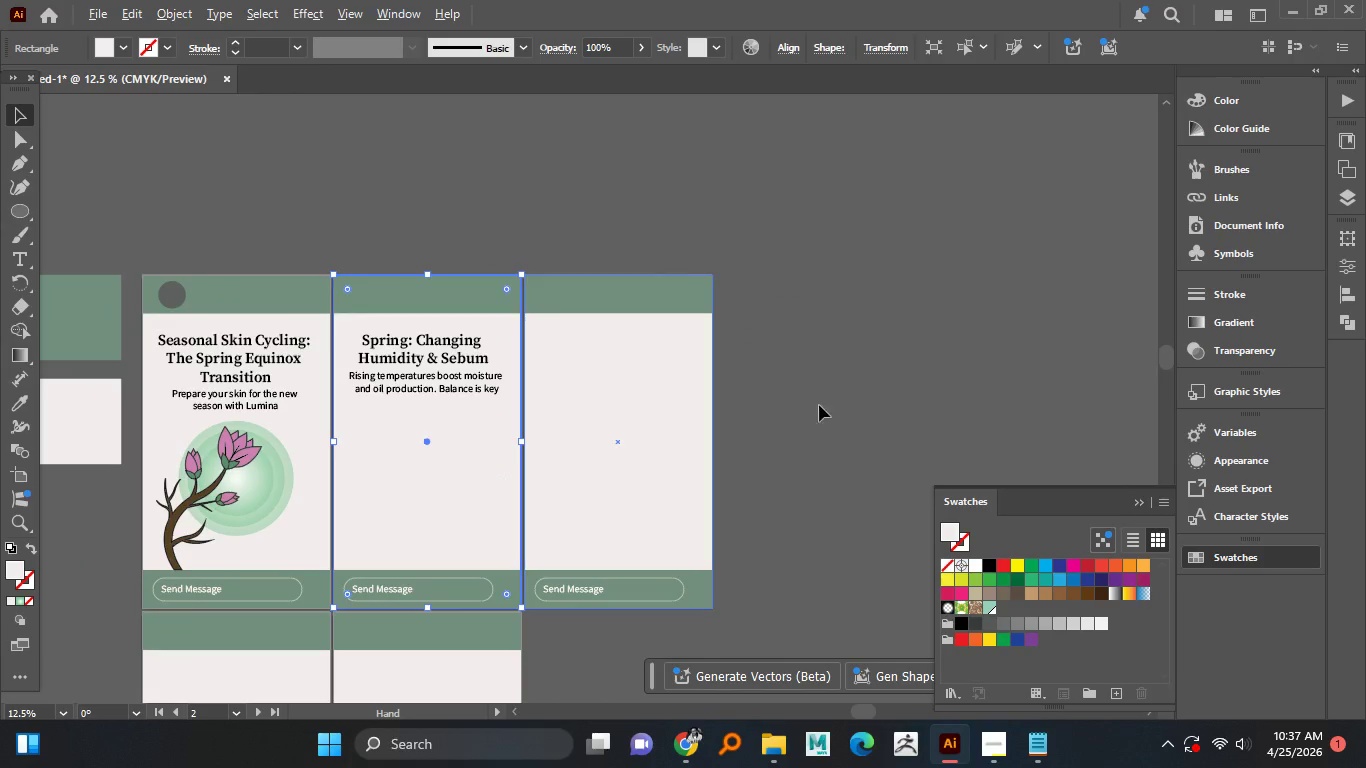 
left_click([861, 405])
 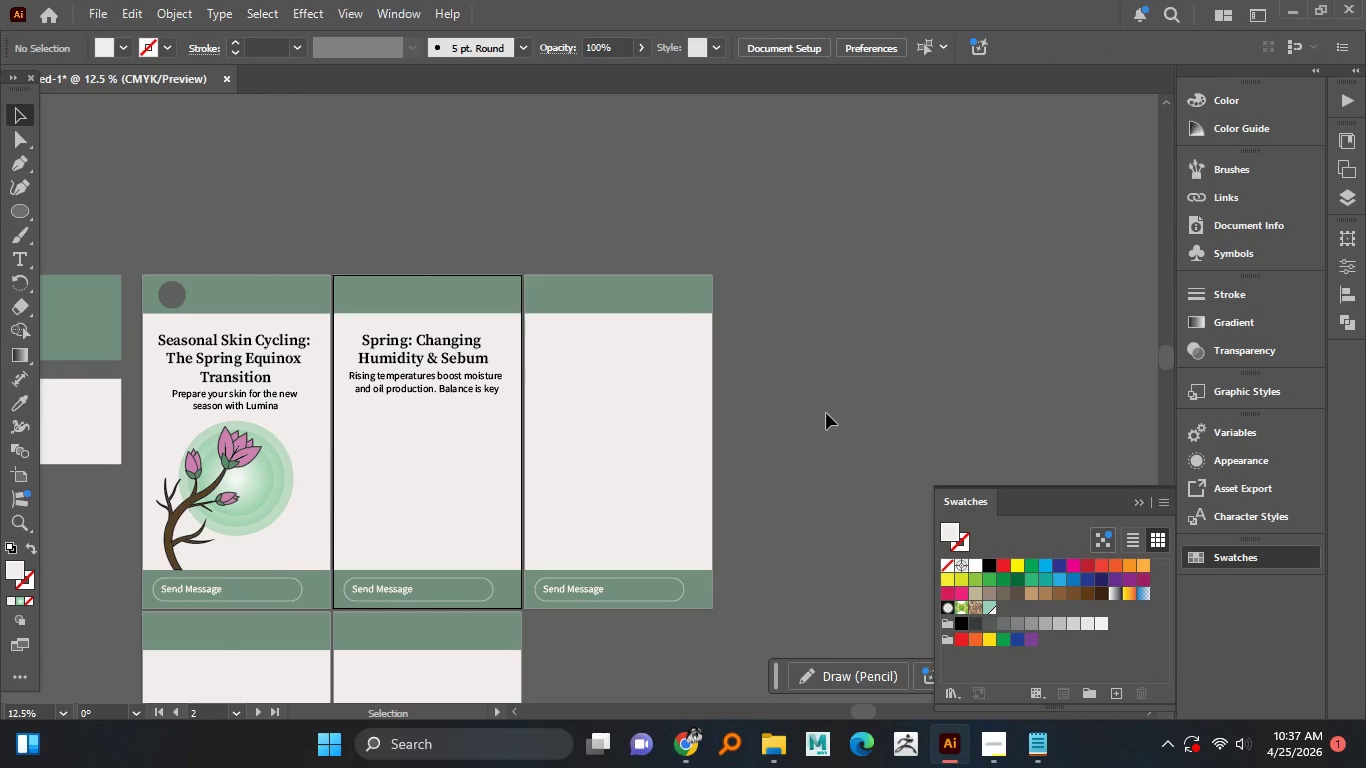 
hold_key(key=AltLeft, duration=1.16)
 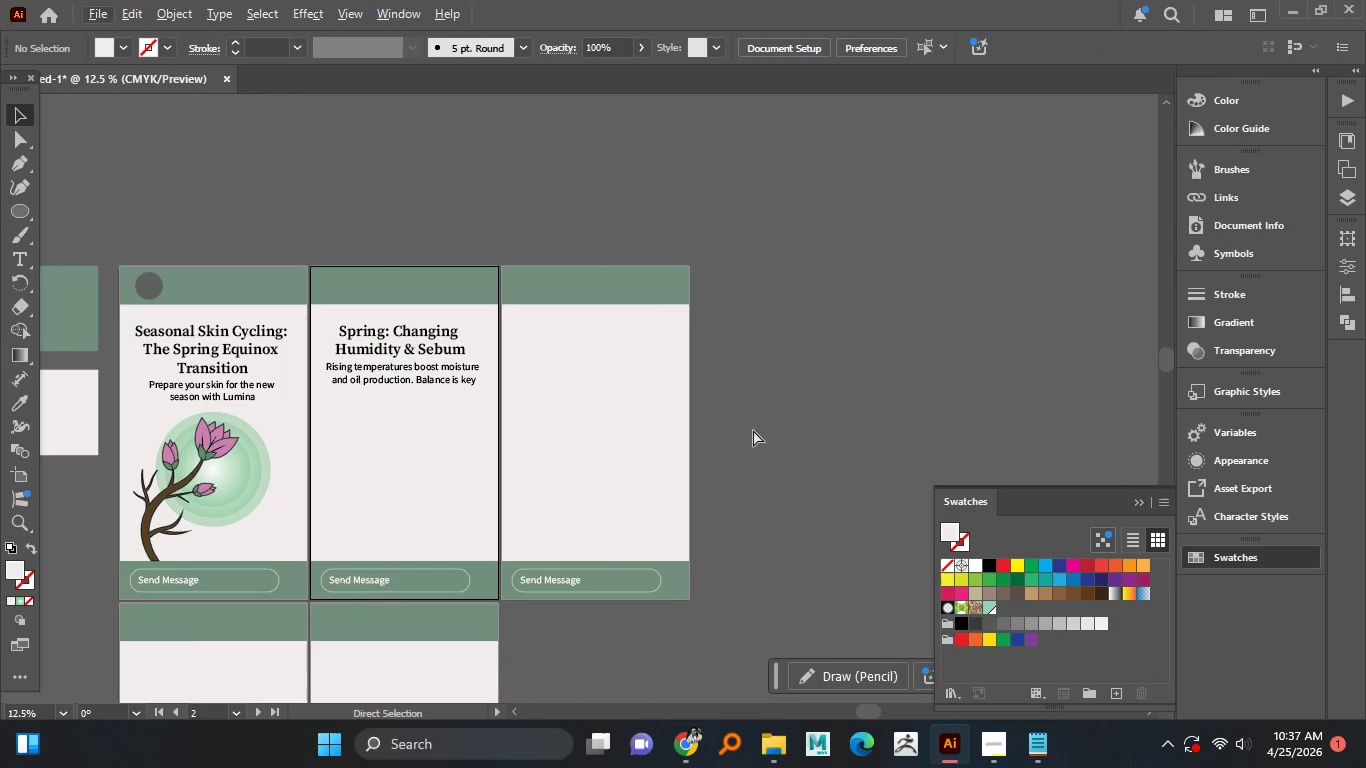 
key(Control+S)
 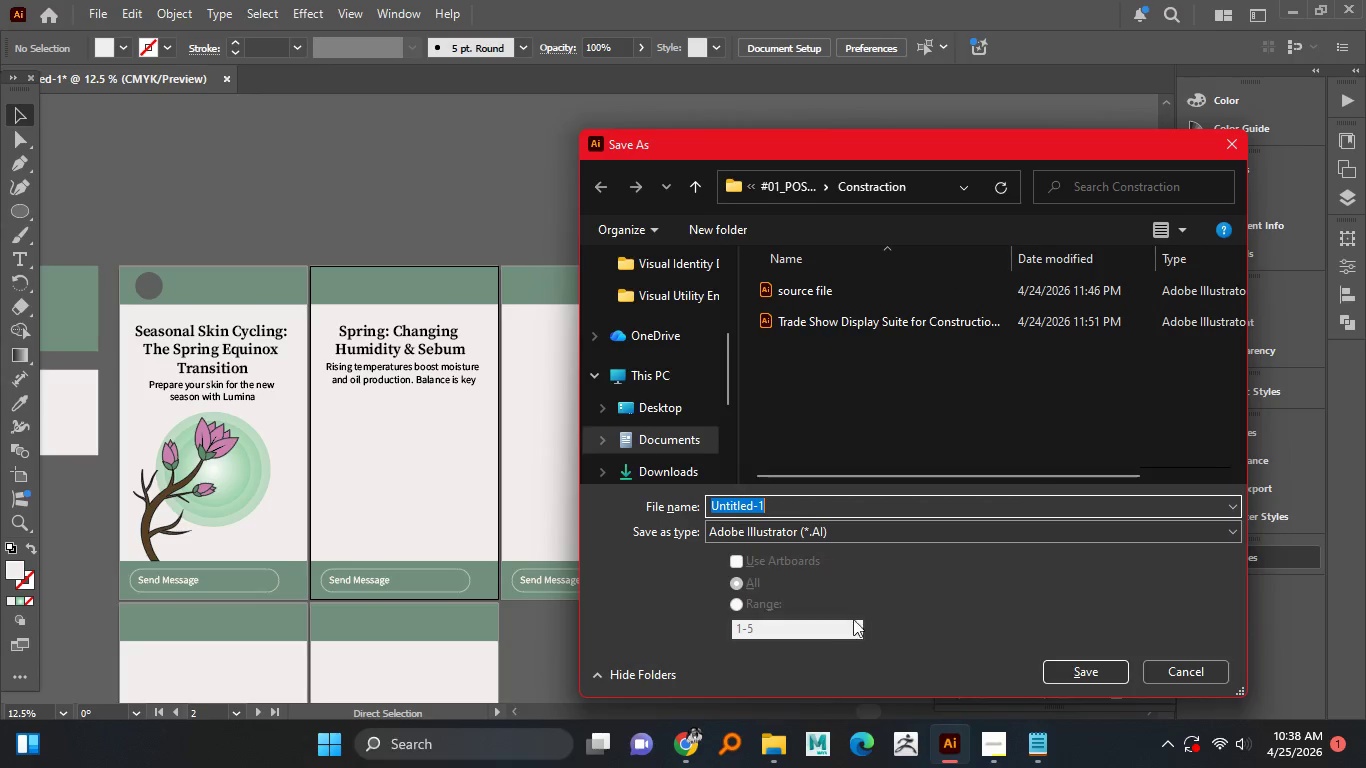 
left_click([1013, 753])